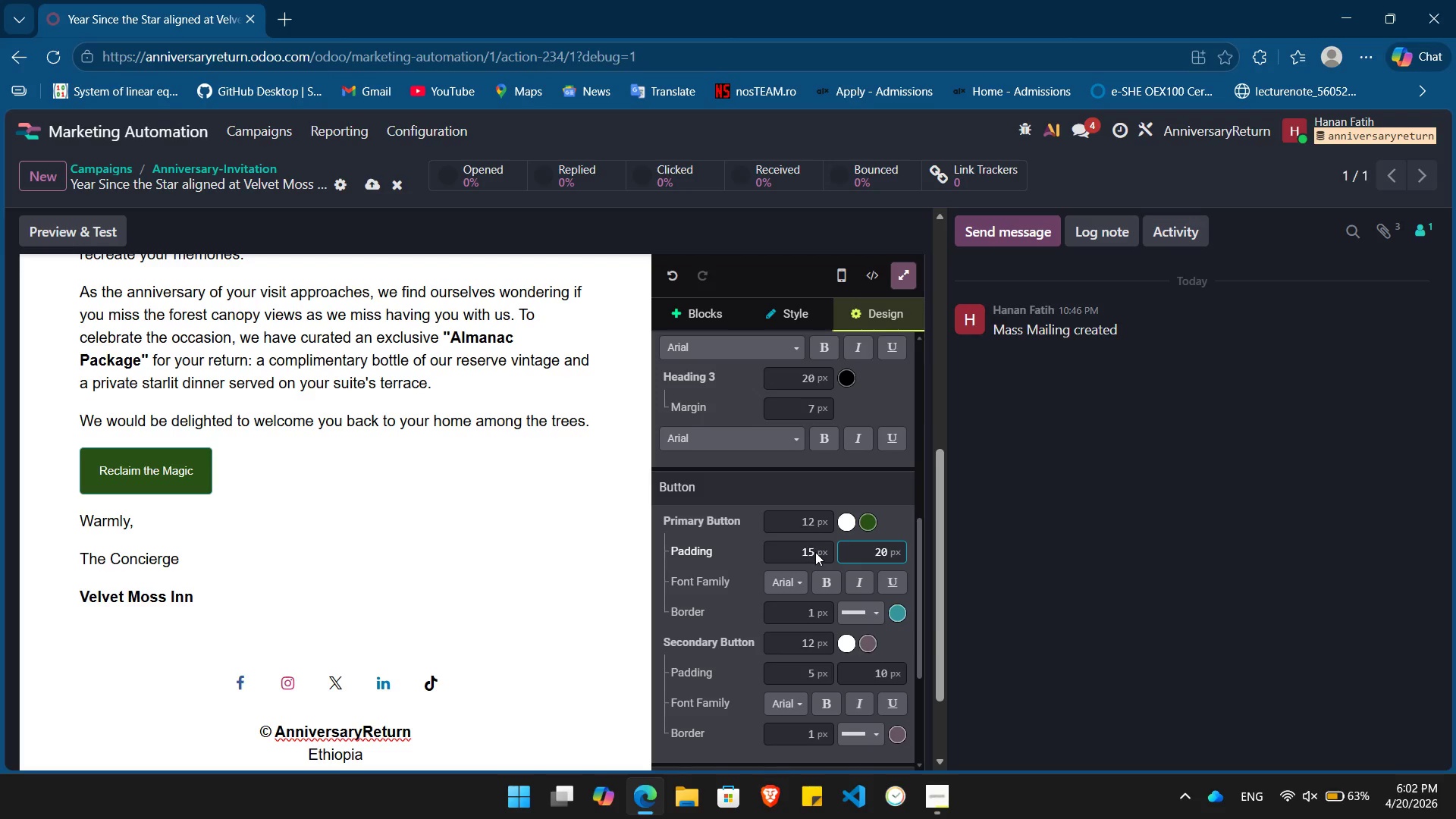 
left_click([813, 553])
 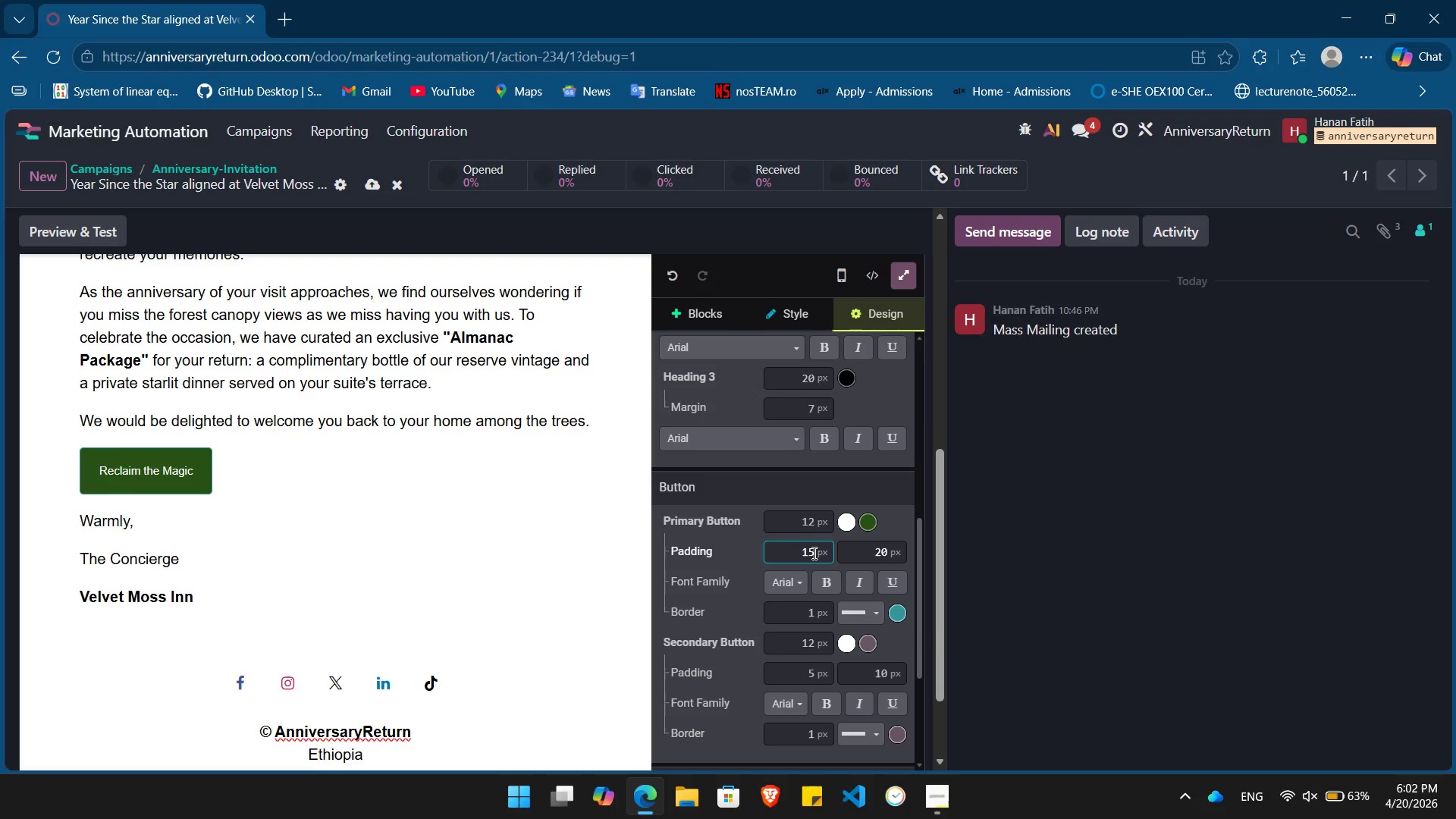 
key(Backspace)
 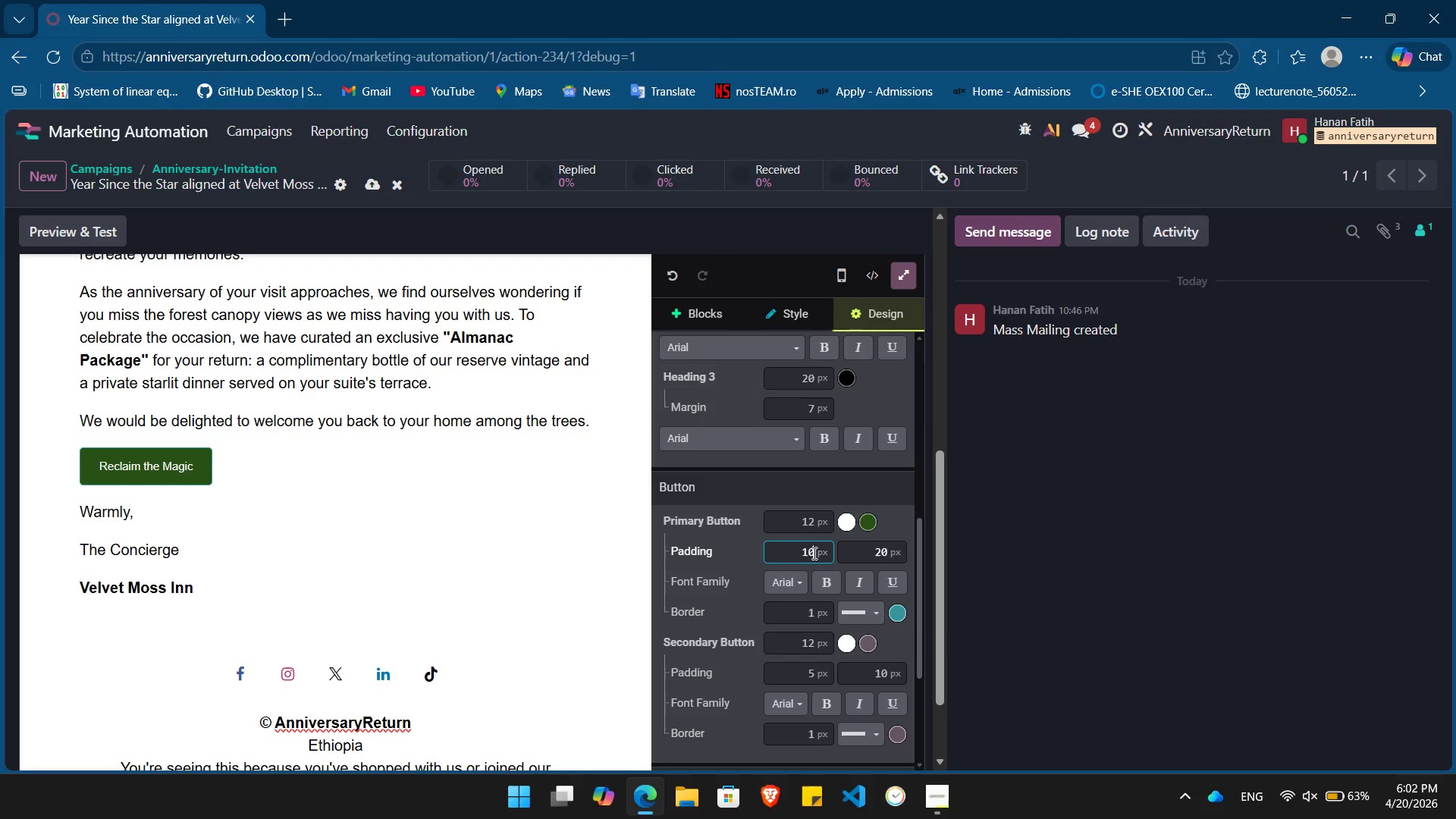 
key(Numpad0)
 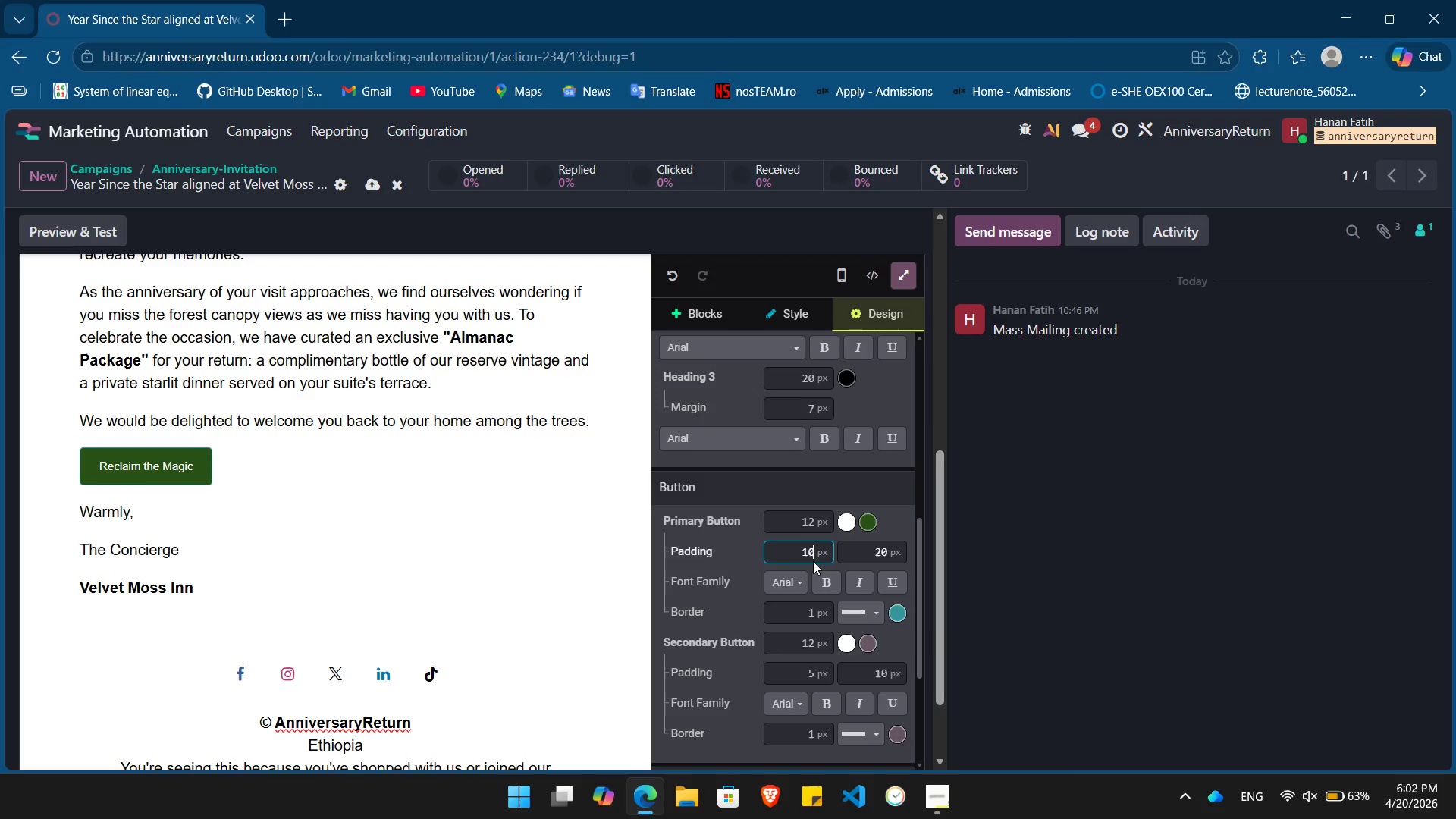 
left_click([826, 576])
 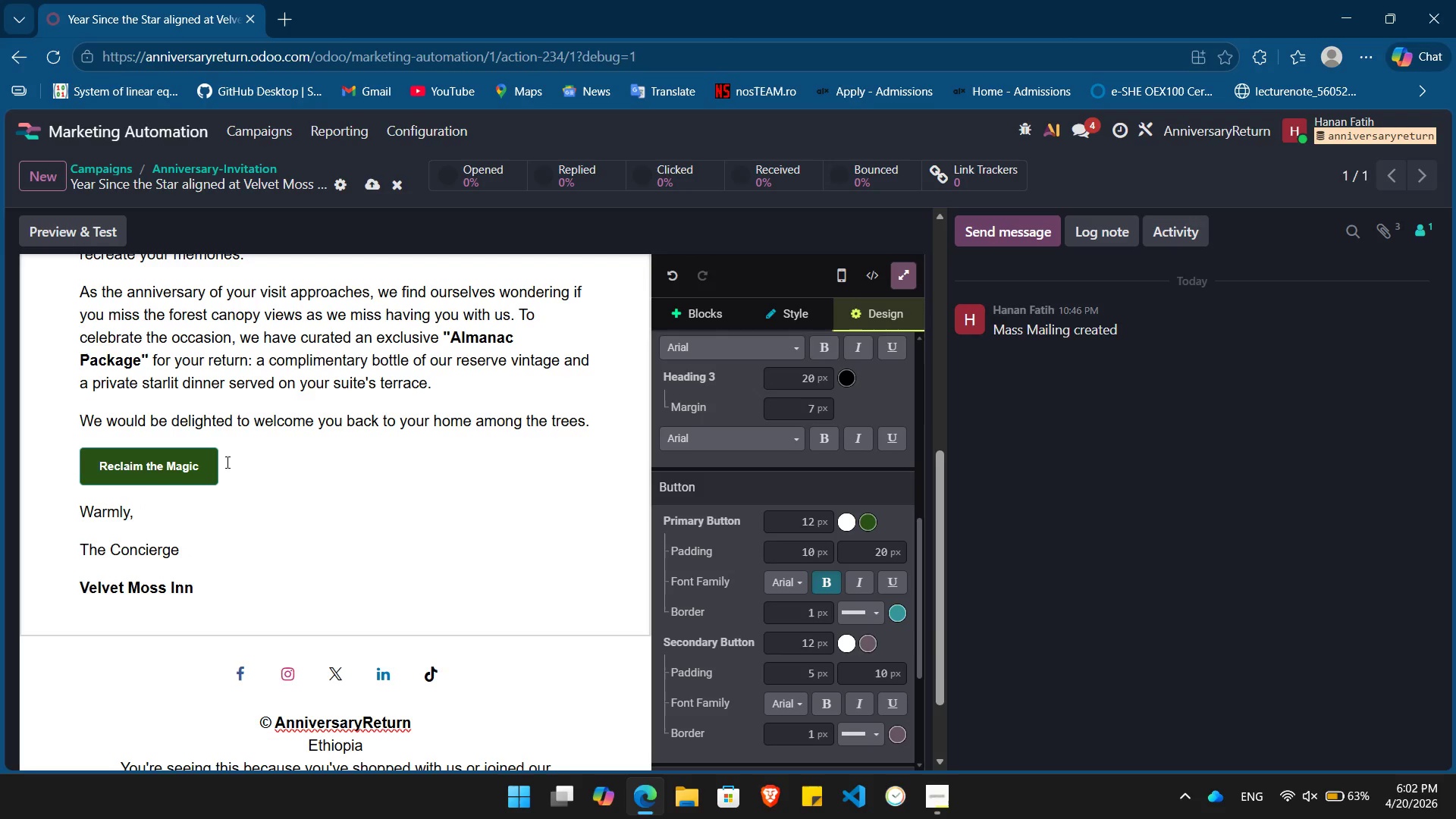 
double_click([165, 463])
 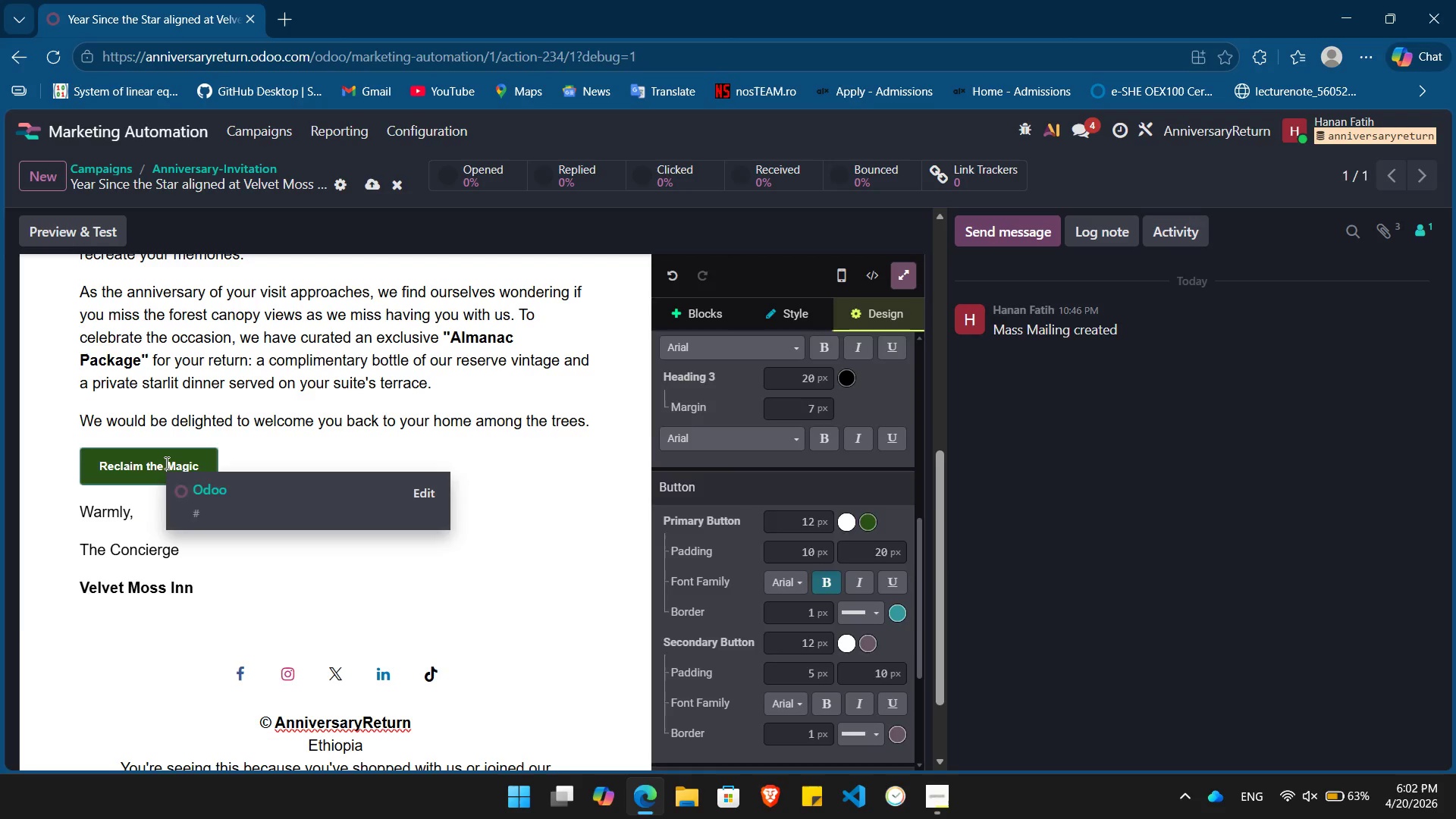 
triple_click([165, 463])
 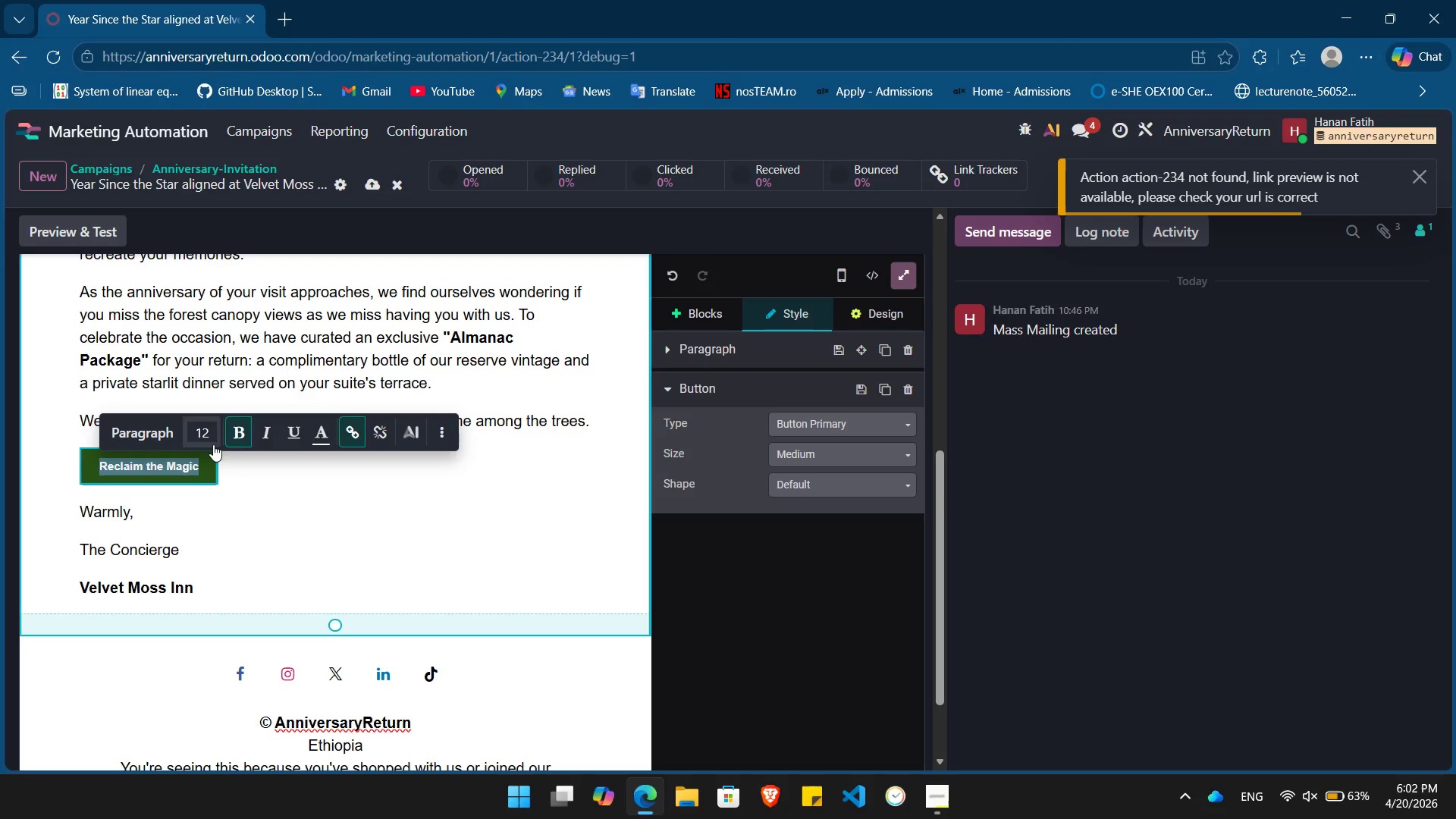 
left_click([208, 442])
 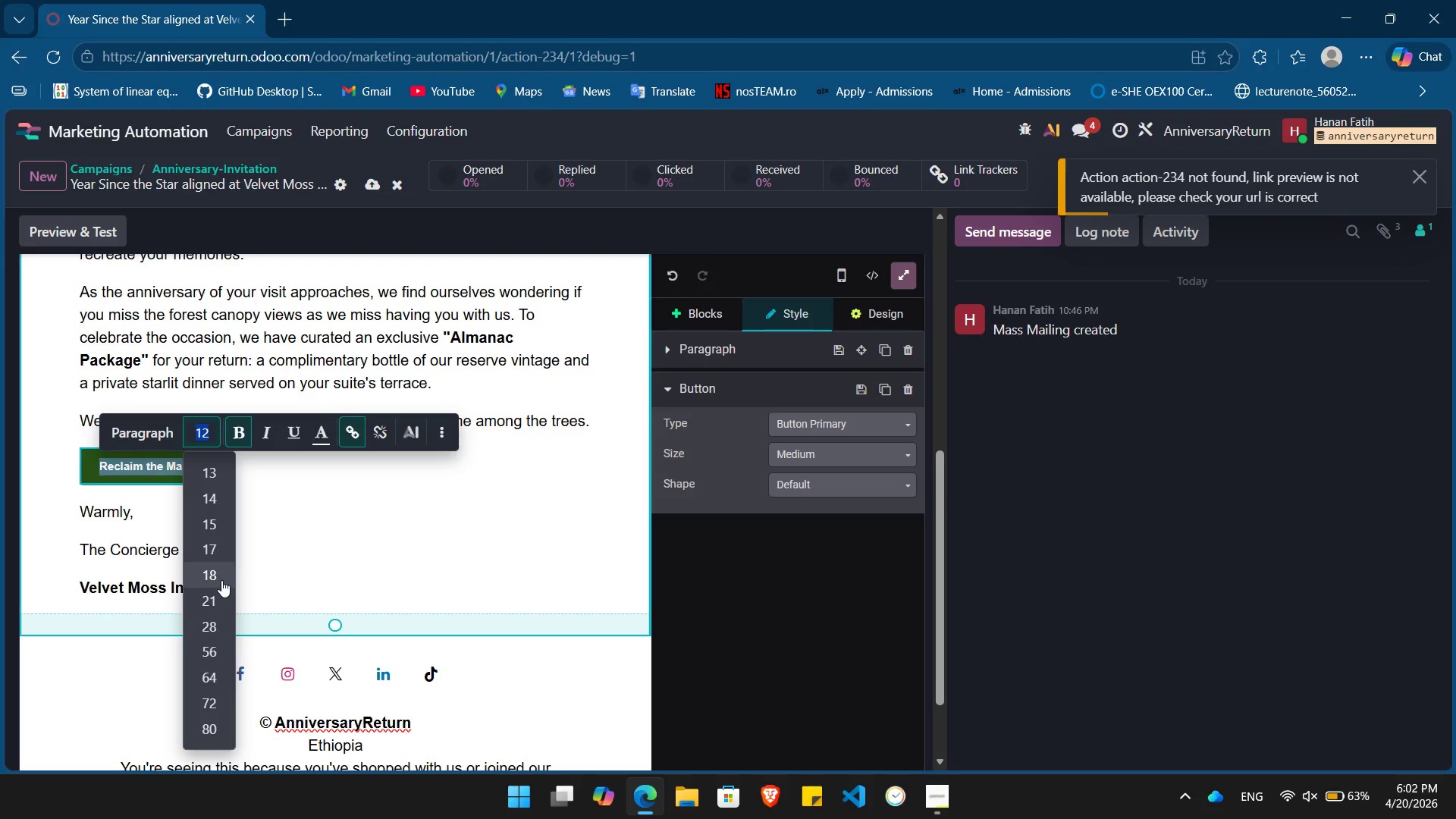 
left_click([212, 576])
 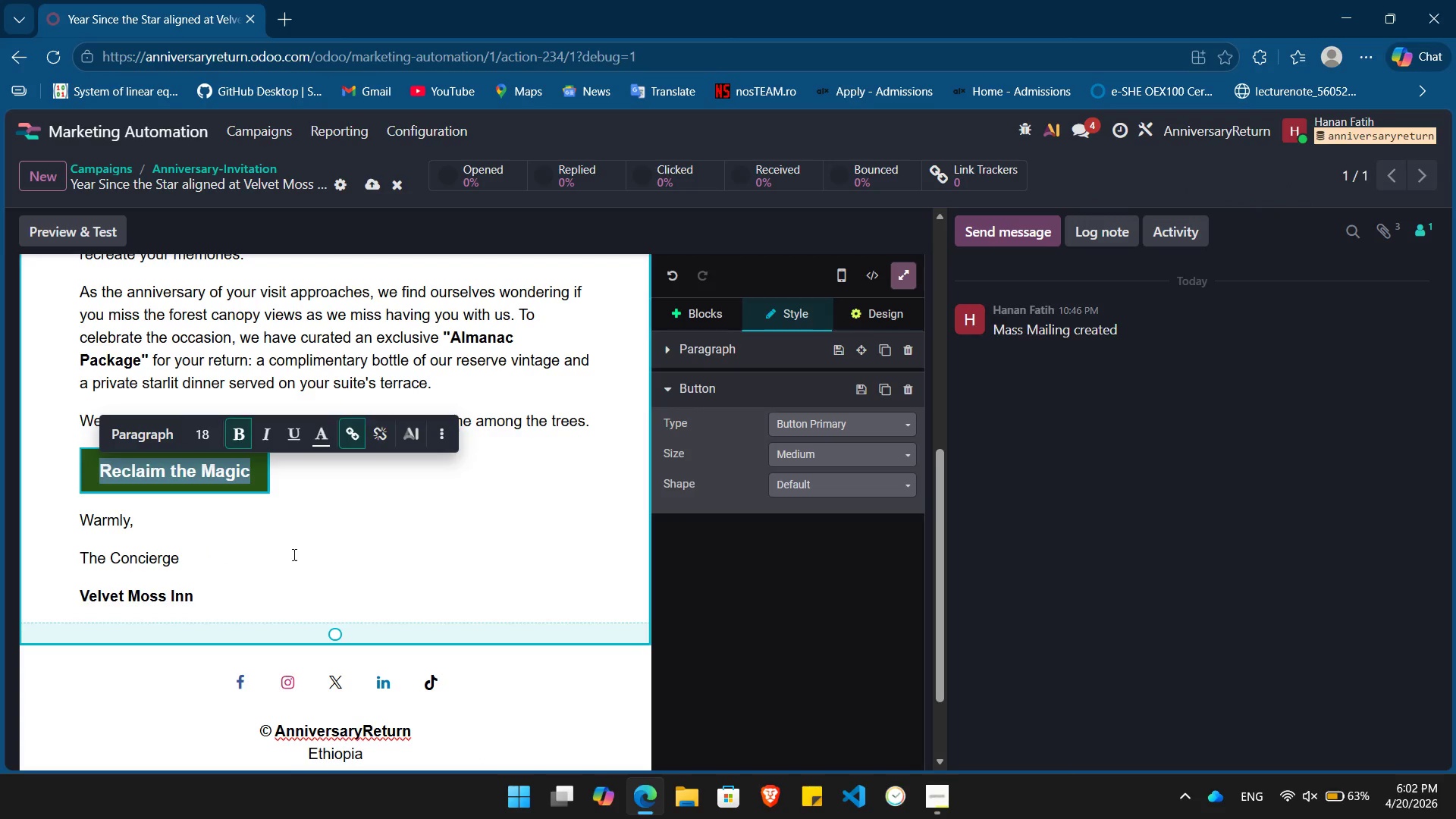 
left_click([297, 556])
 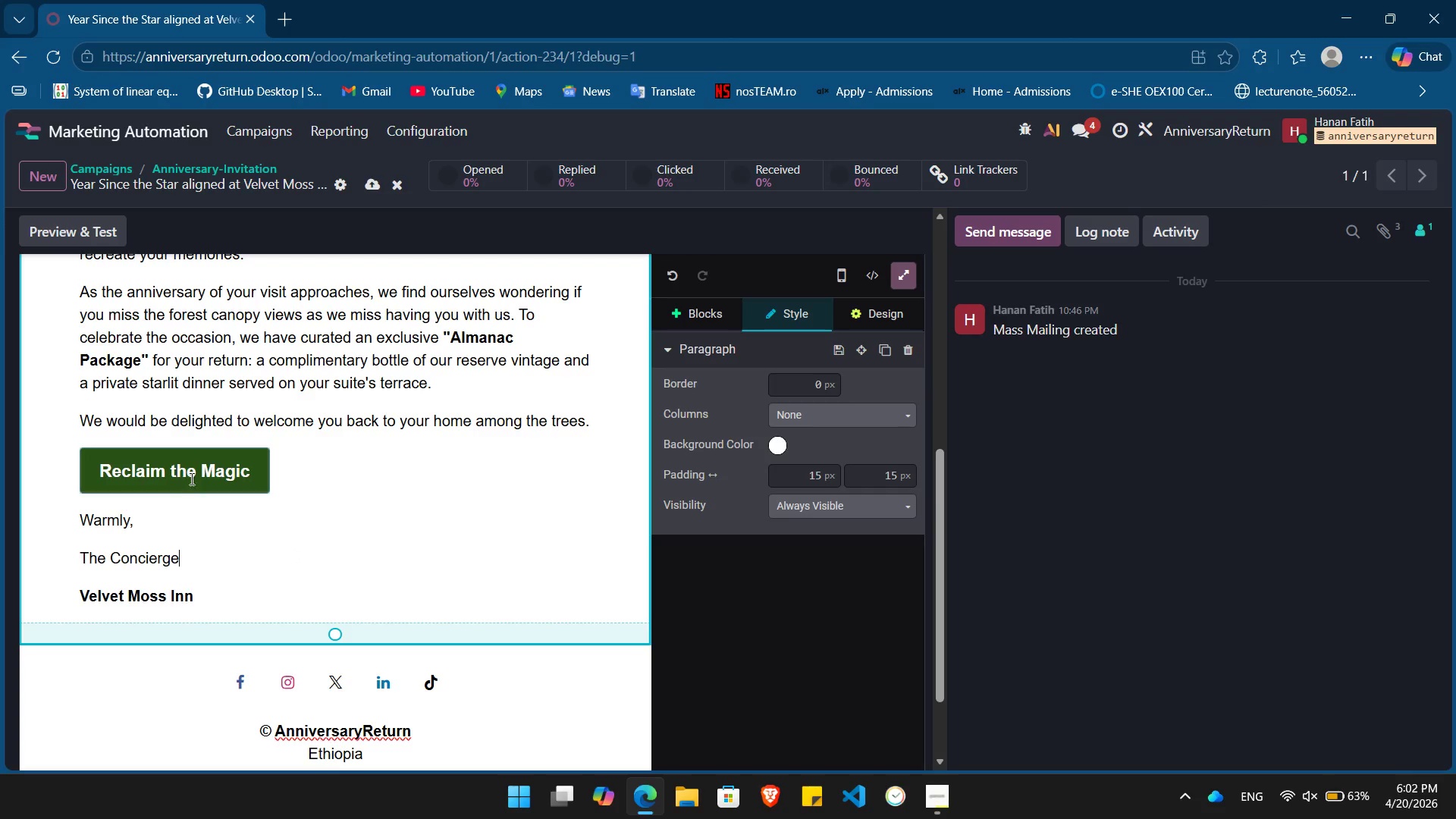 
double_click([194, 474])
 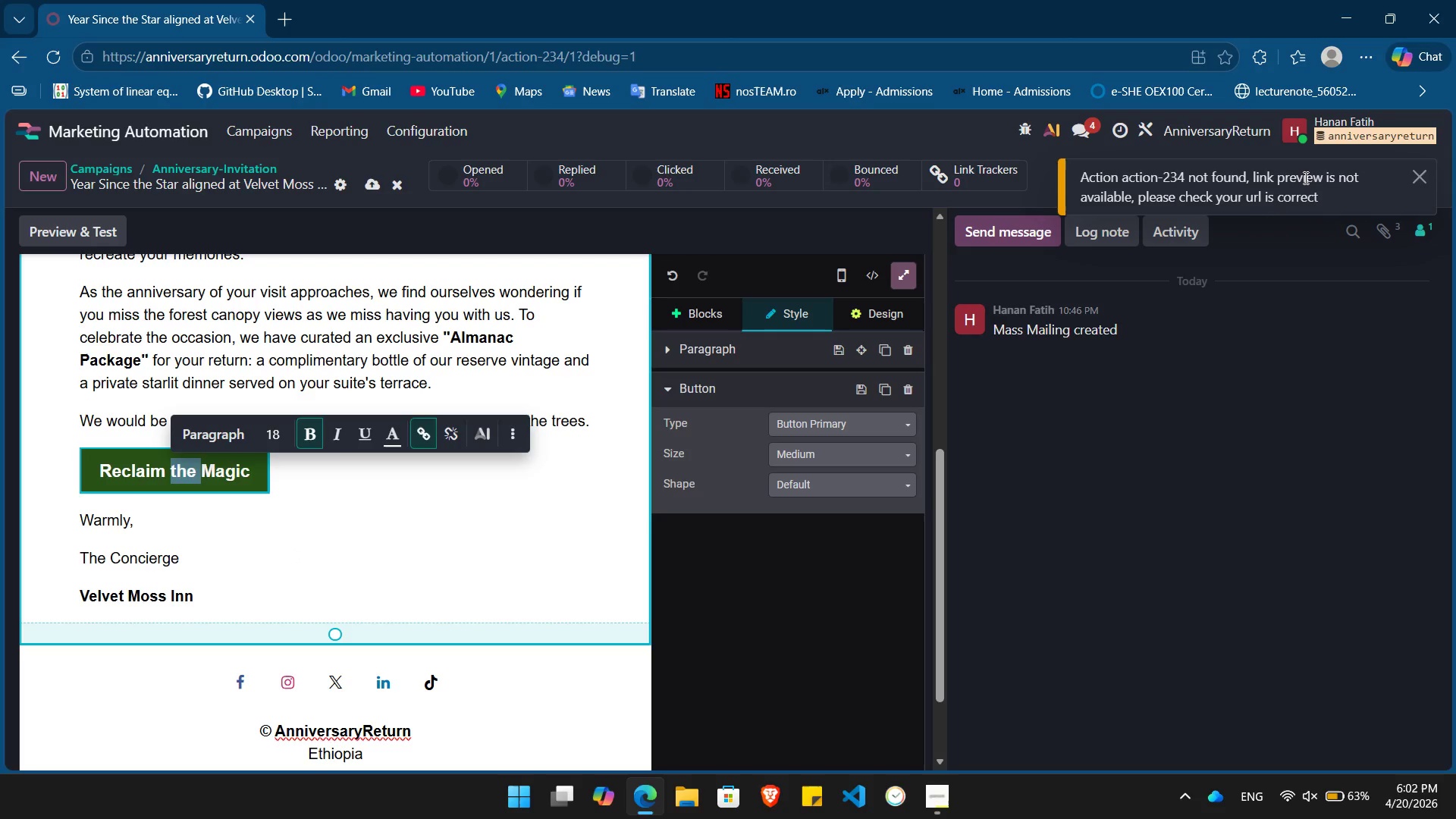 
wait(8.45)
 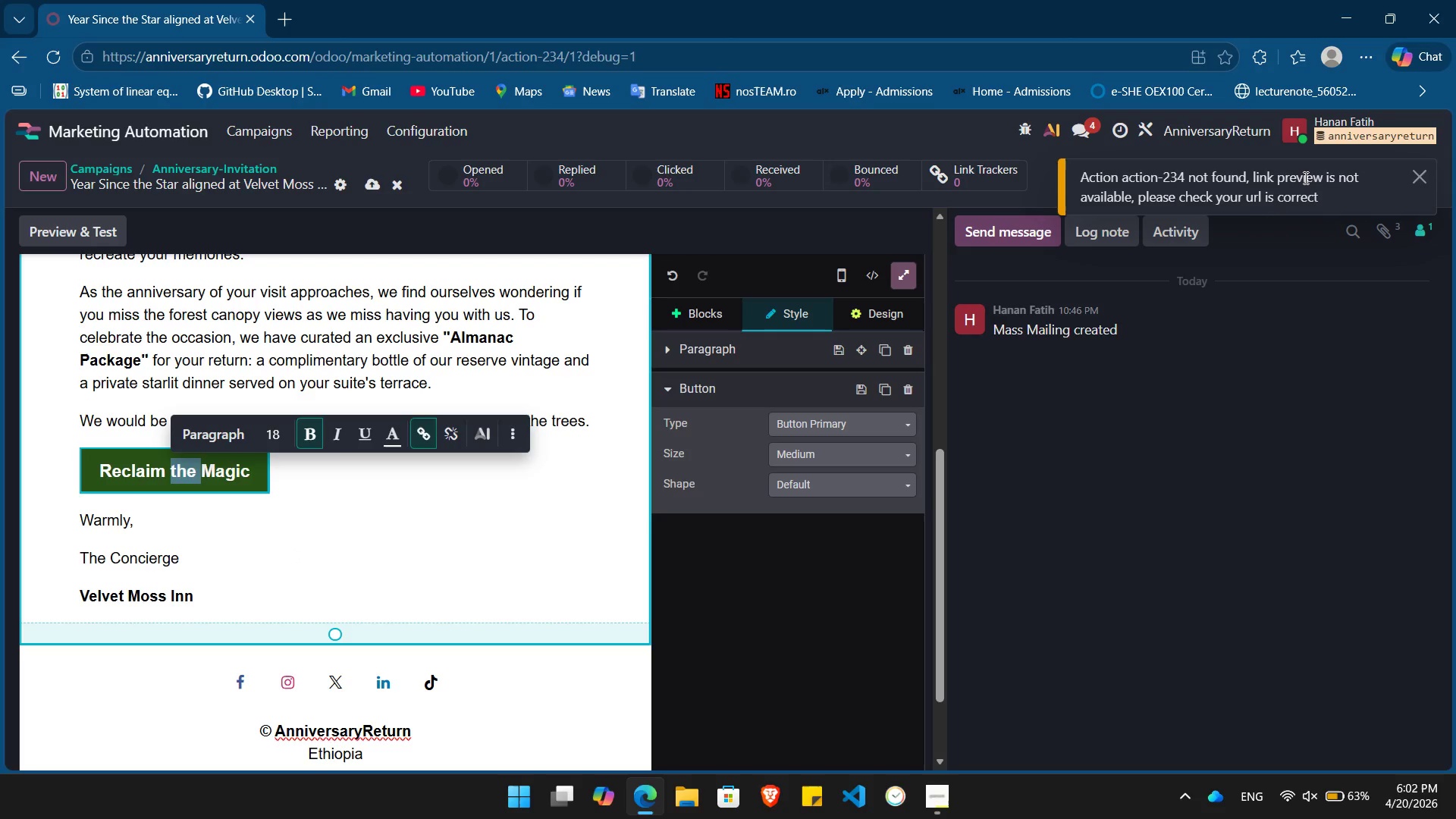 
left_click([156, 488])
 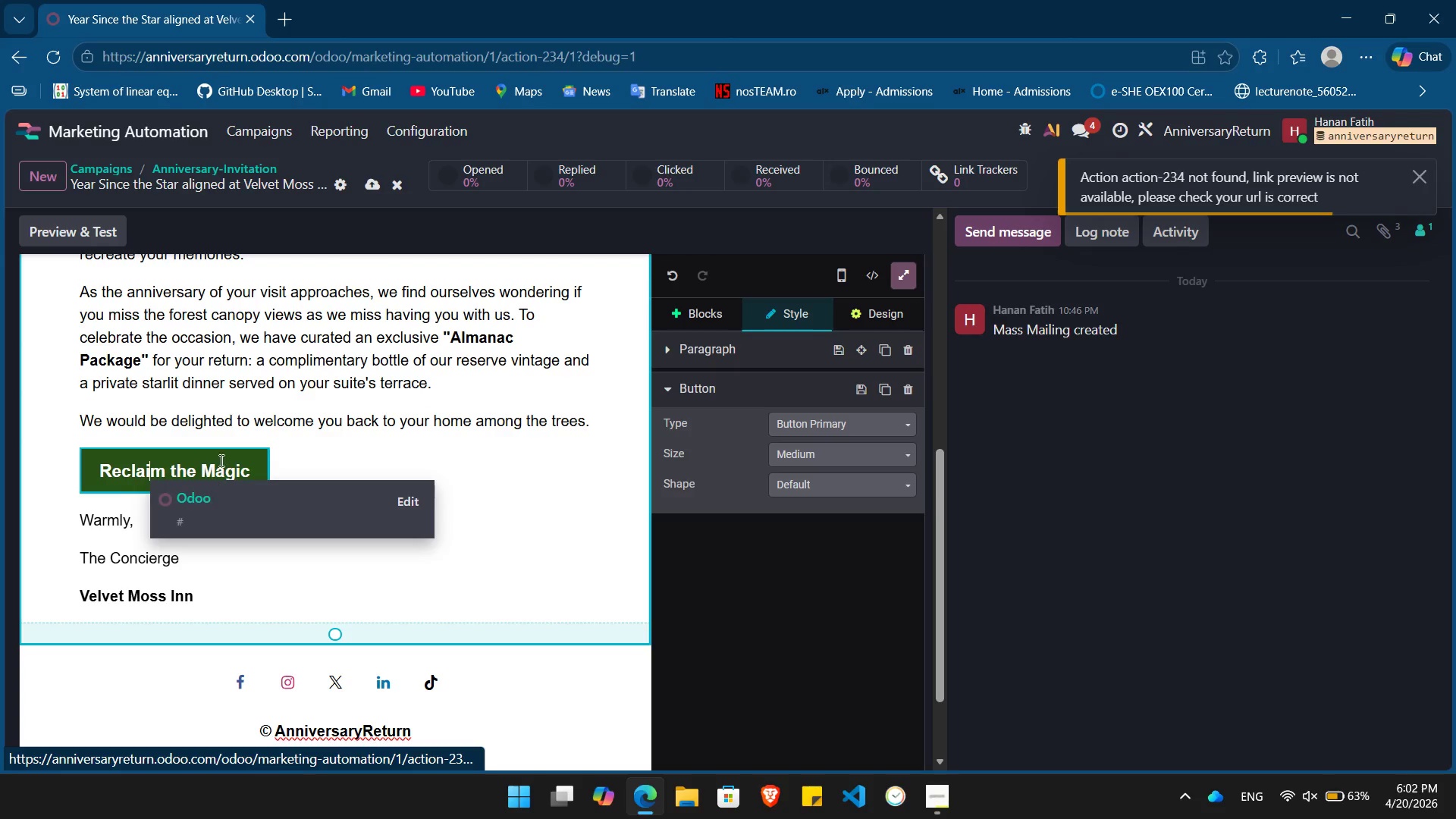 
left_click([221, 460])
 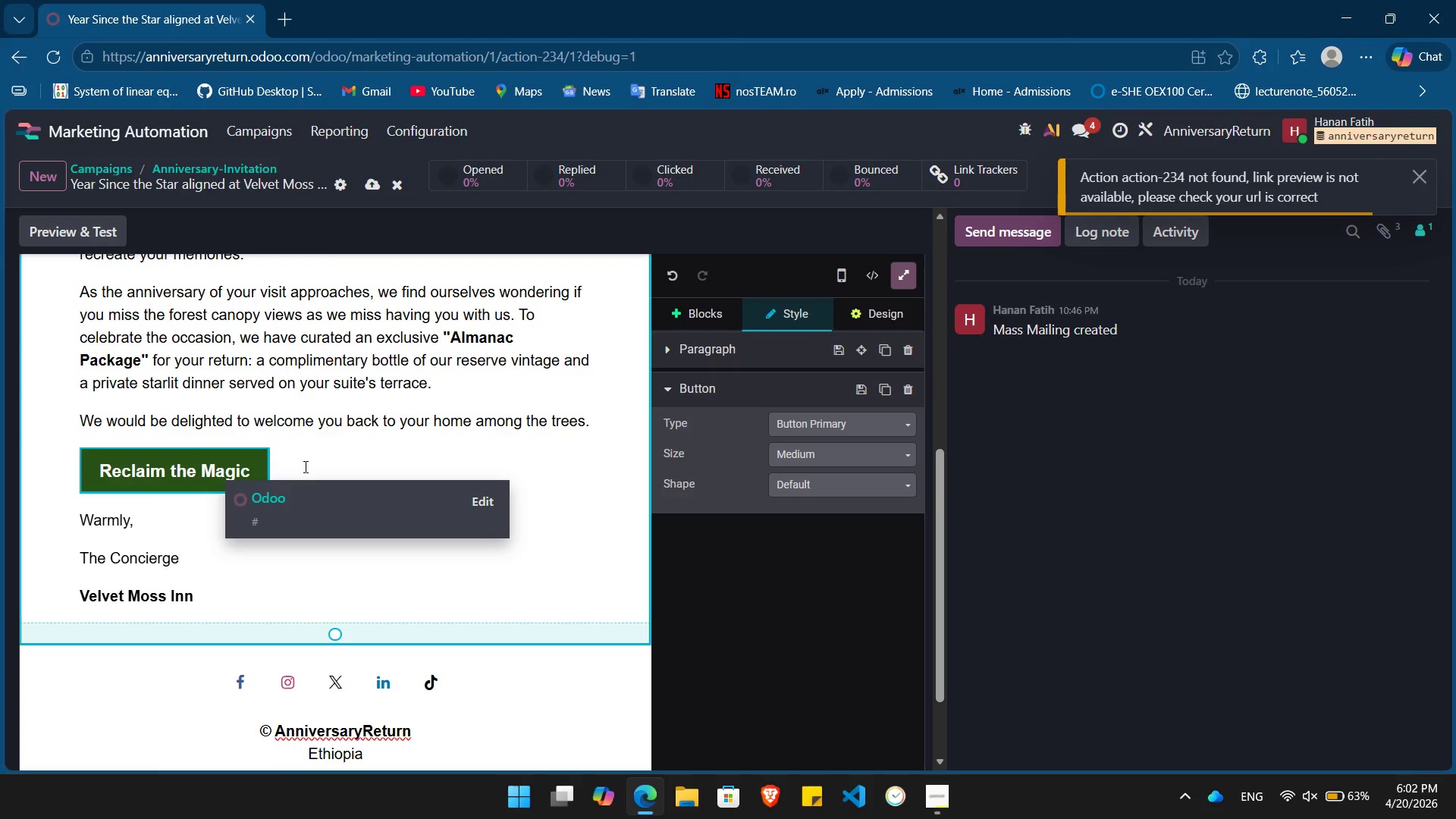 
left_click([318, 463])
 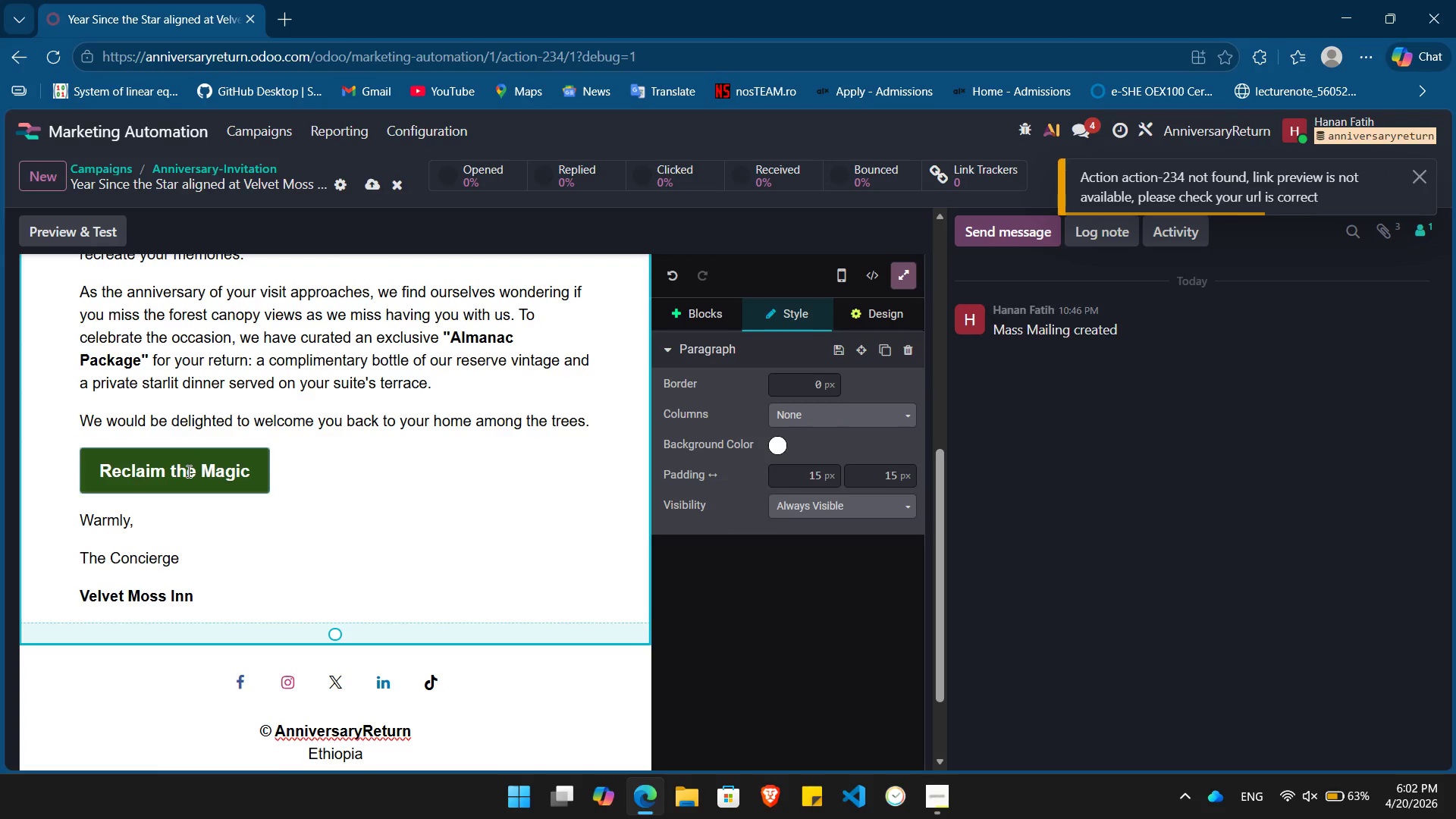 
right_click([187, 471])
 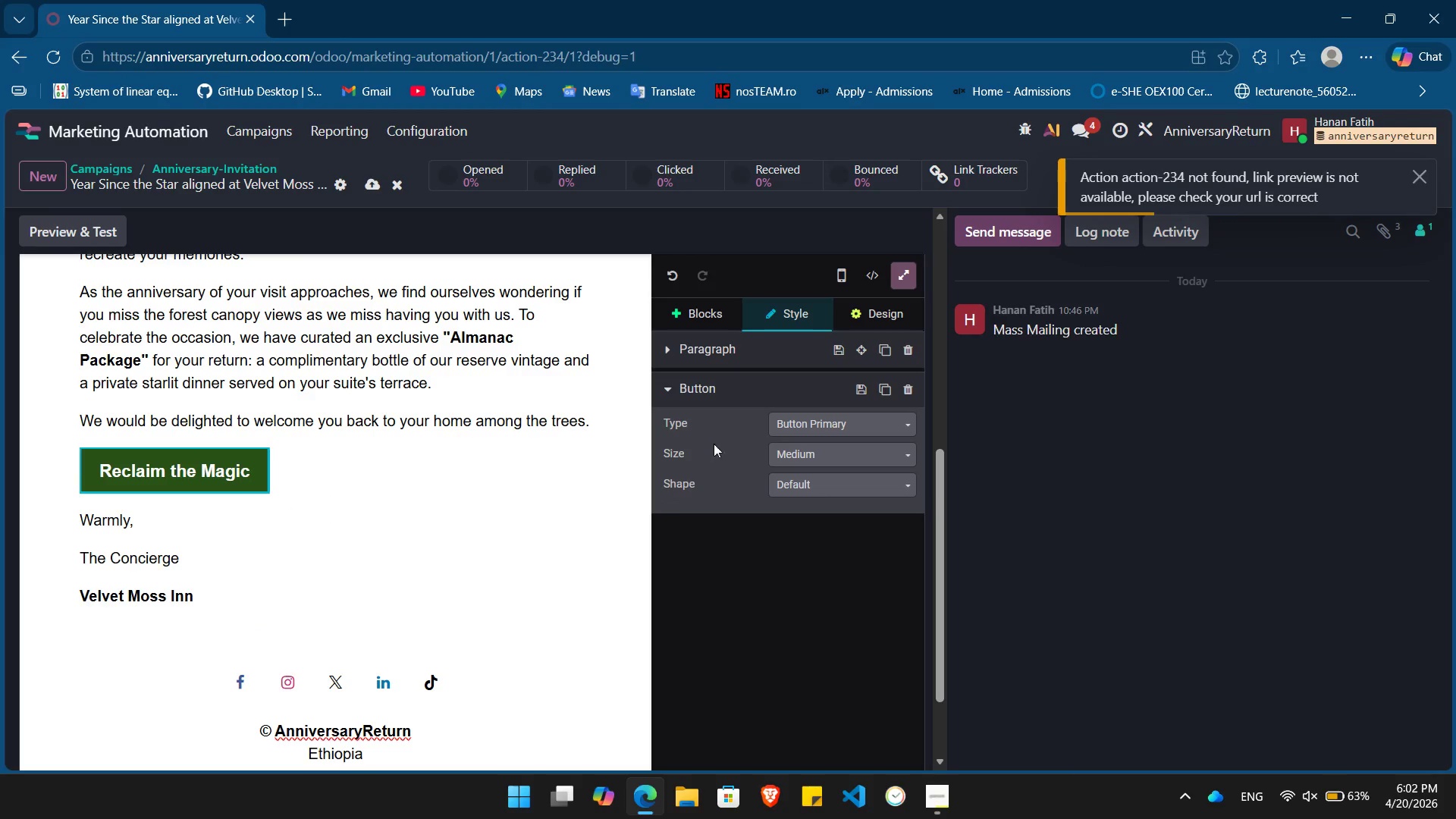 
left_click([726, 354])
 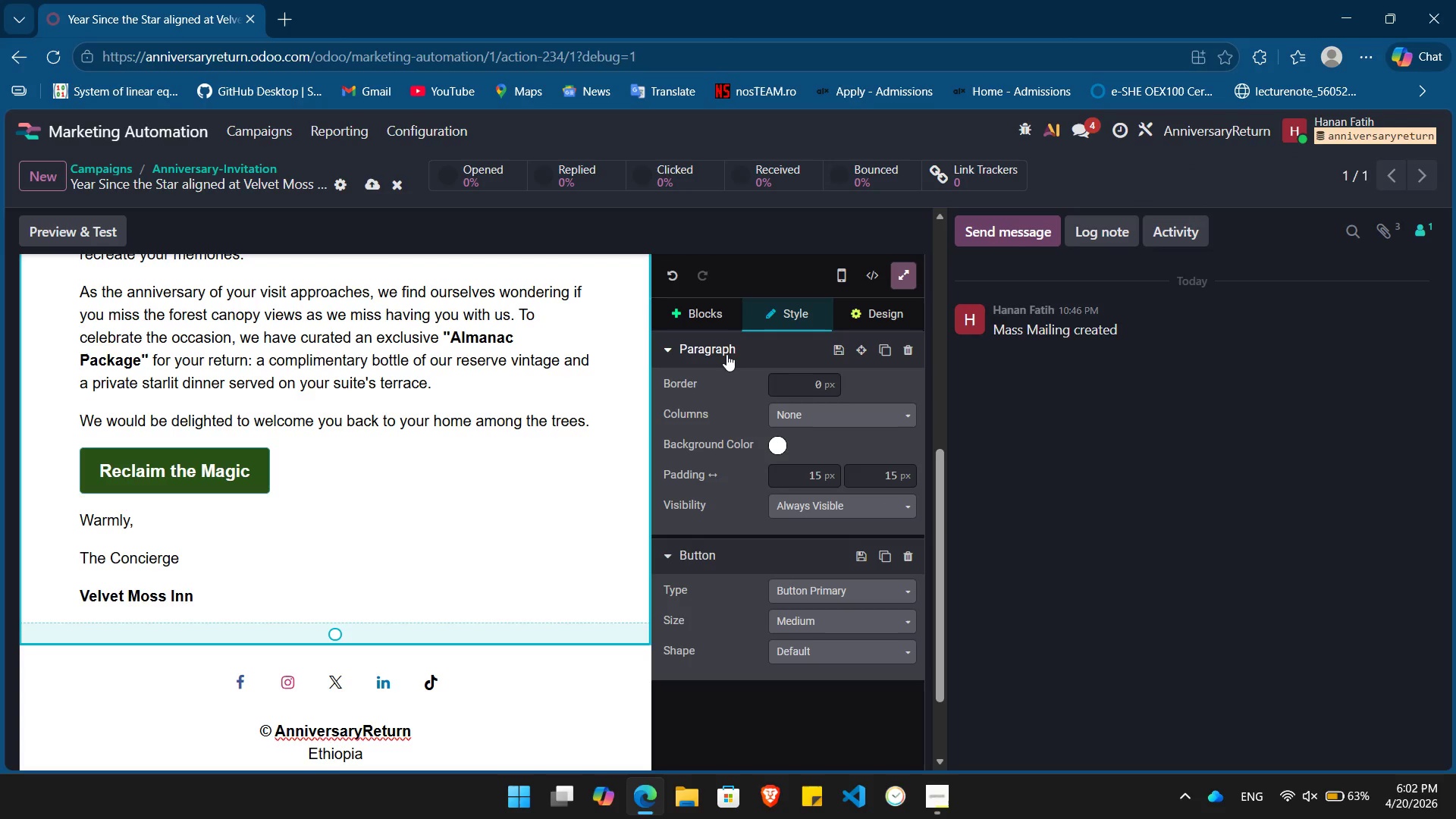 
left_click([726, 354])
 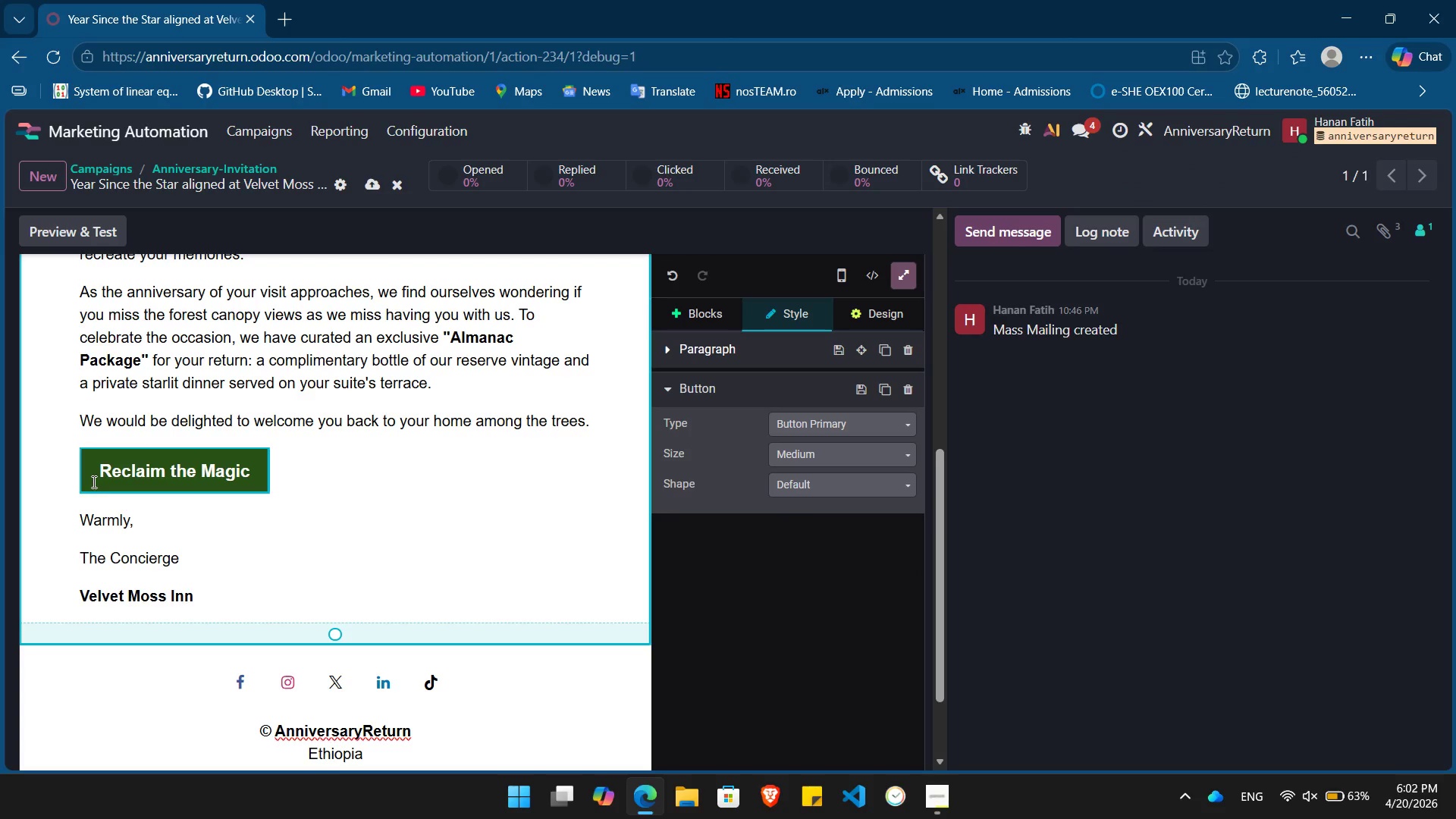 
left_click([93, 479])
 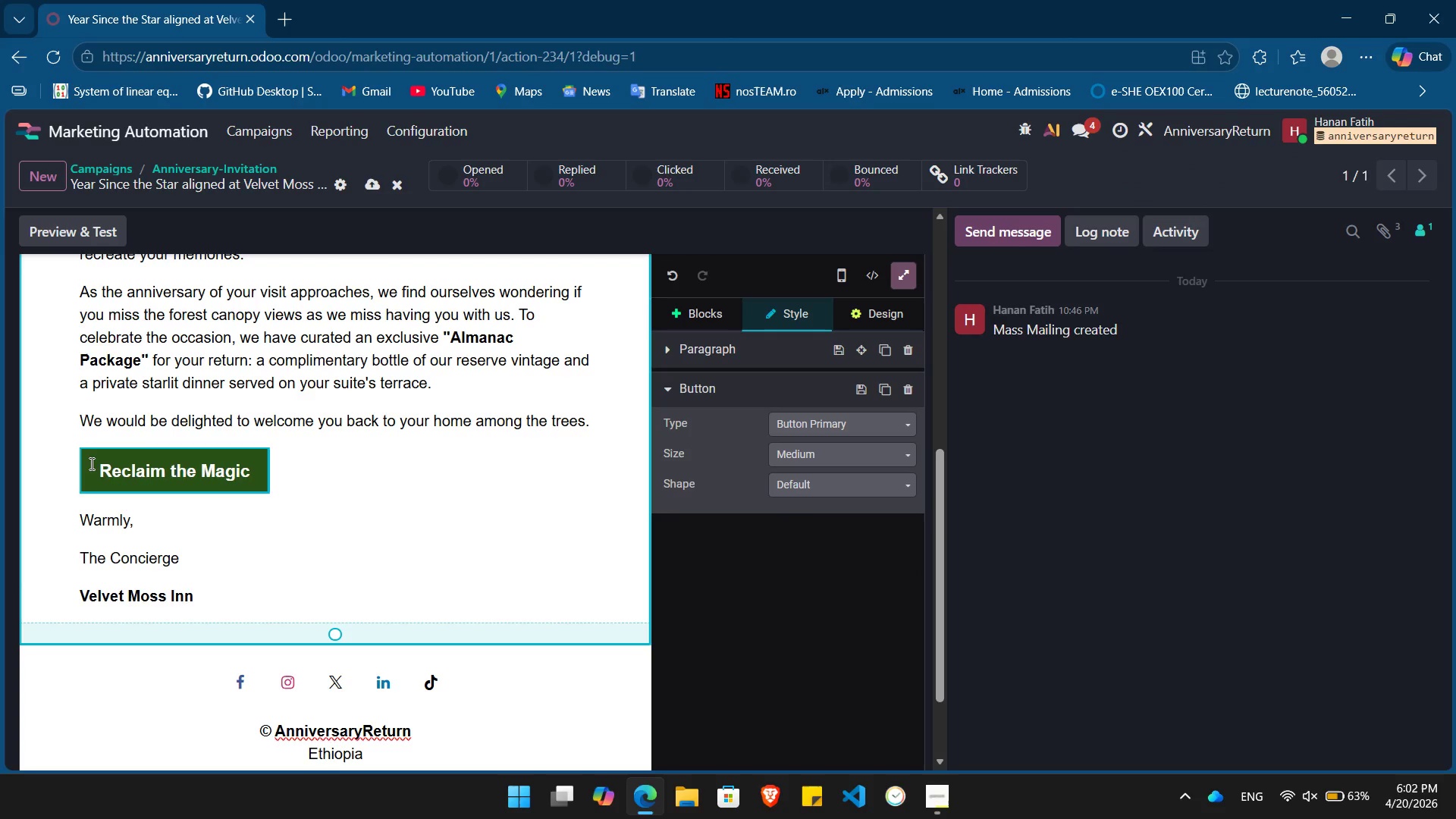 
double_click([90, 463])
 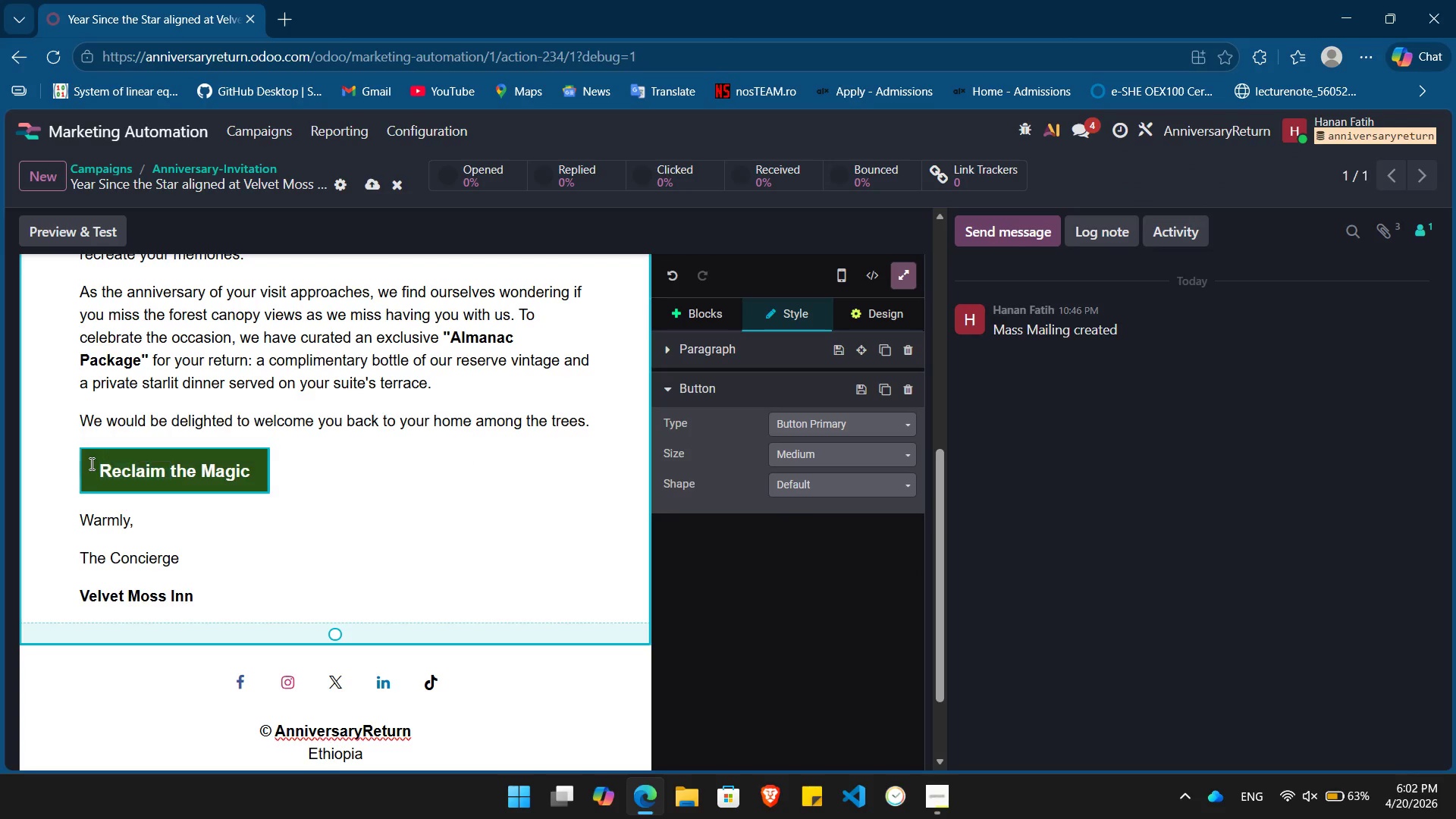 
left_click([90, 463])
 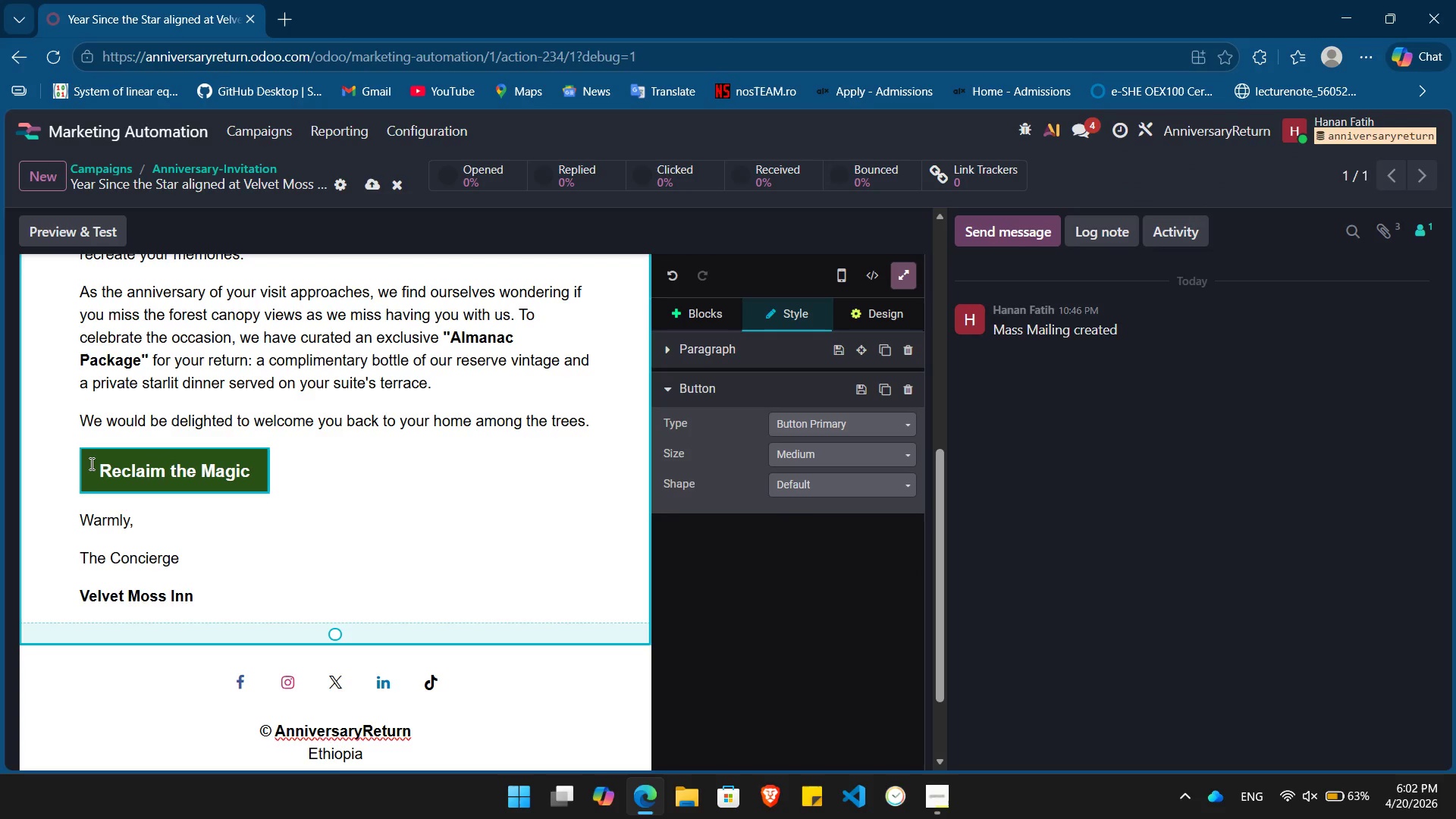 
left_click([90, 463])
 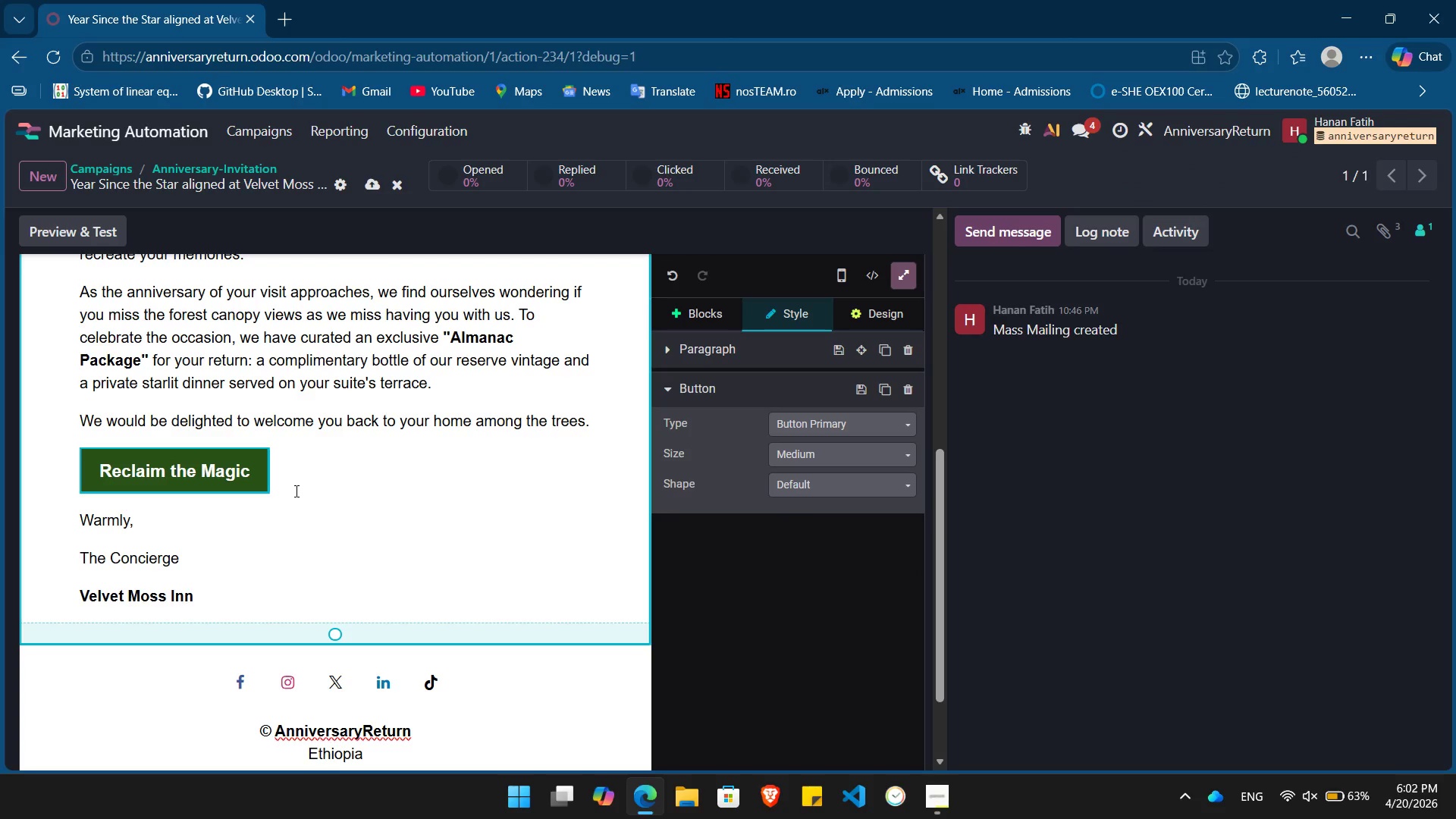 
left_click([325, 482])
 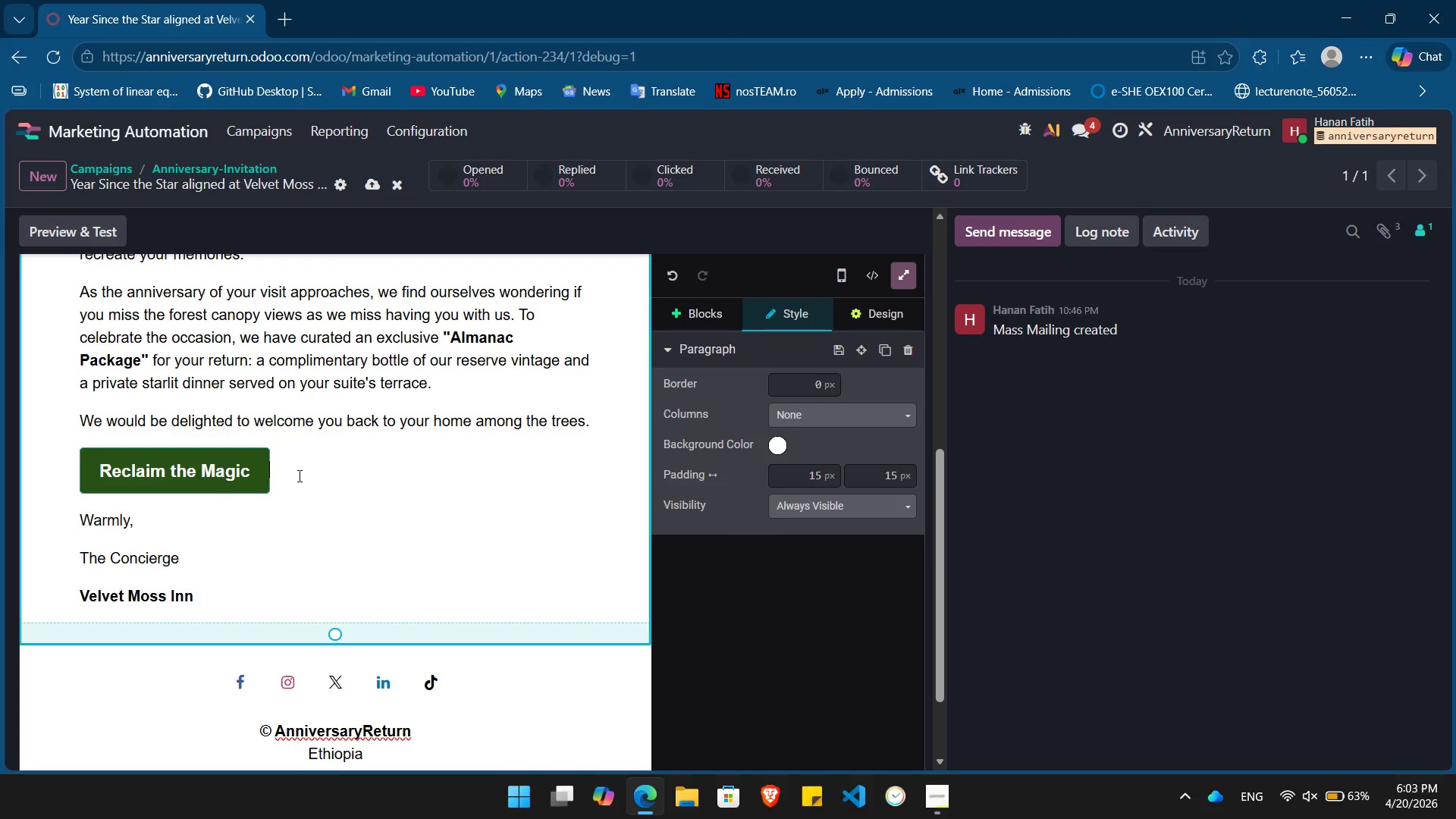 
left_click([298, 475])
 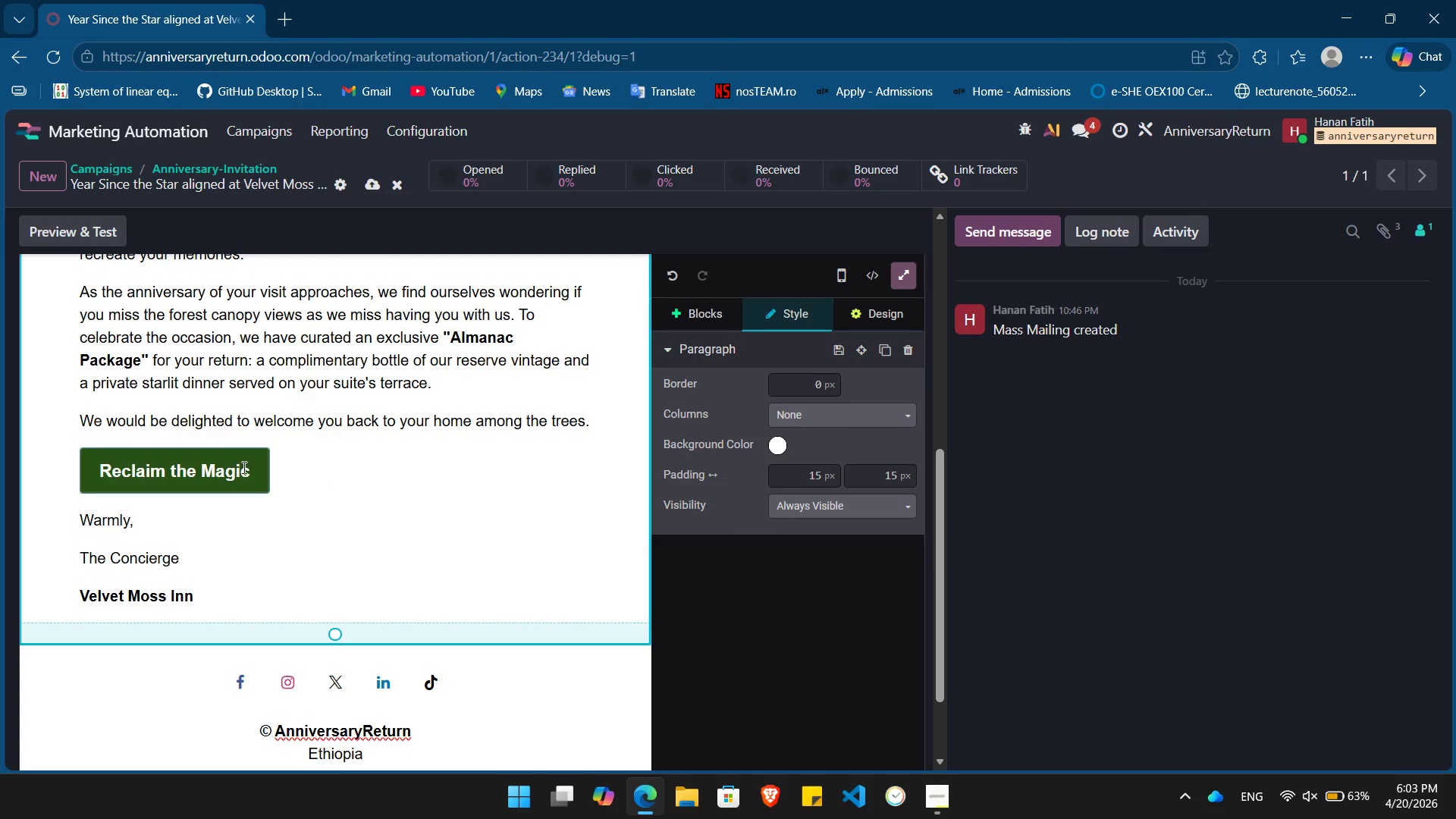 
left_click([243, 467])
 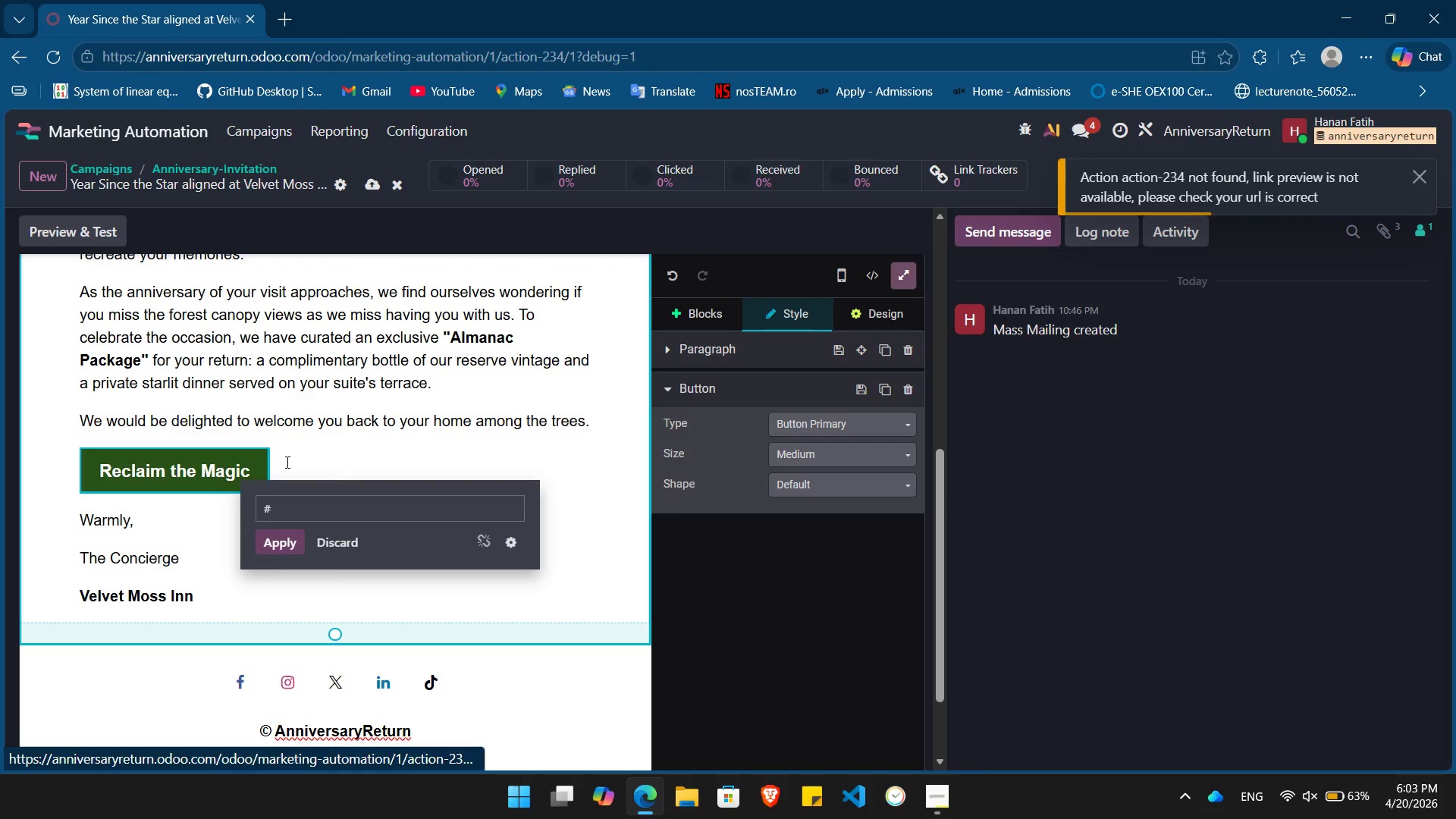 
left_click([296, 514])
 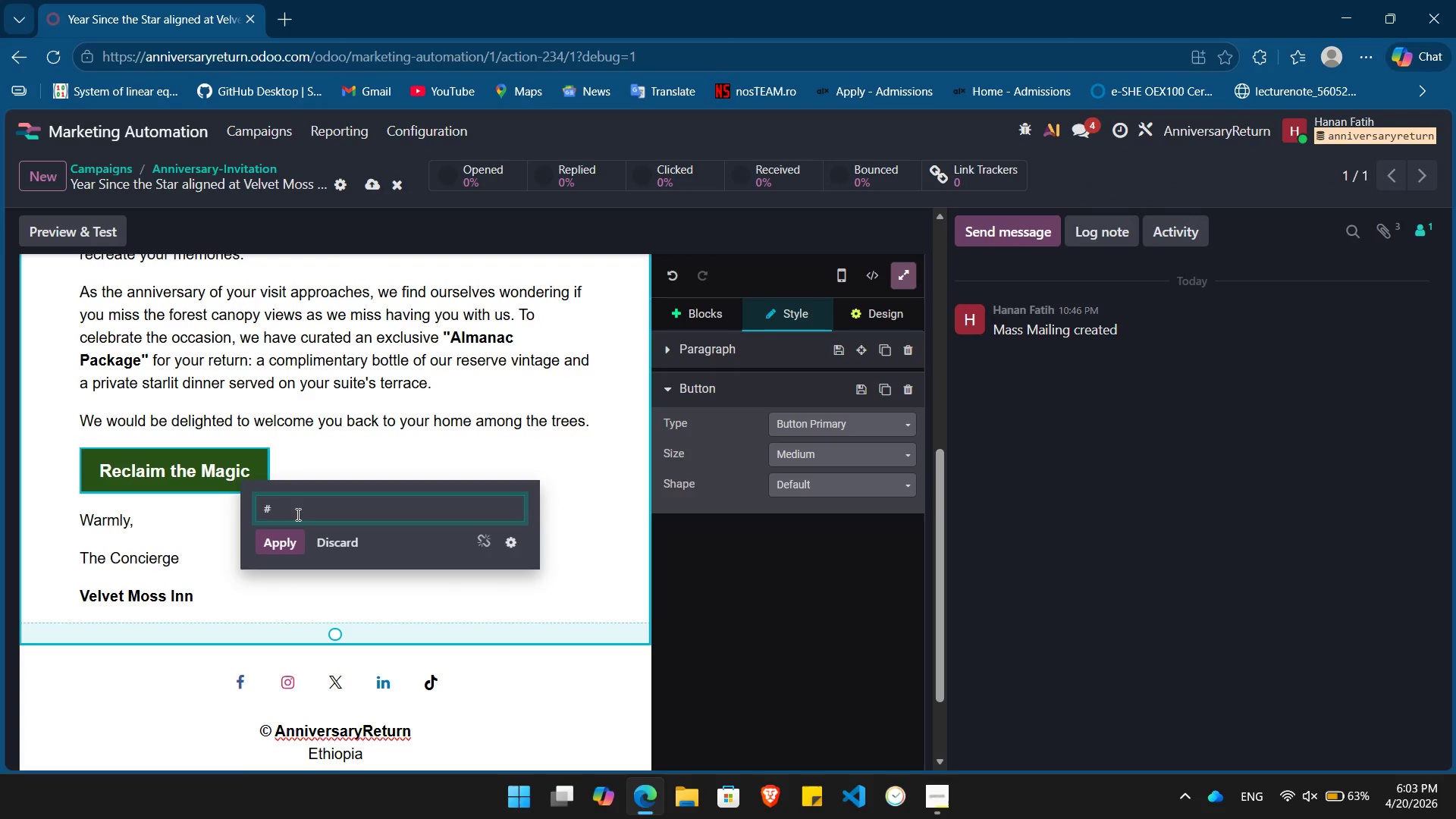 
key(Backspace)
 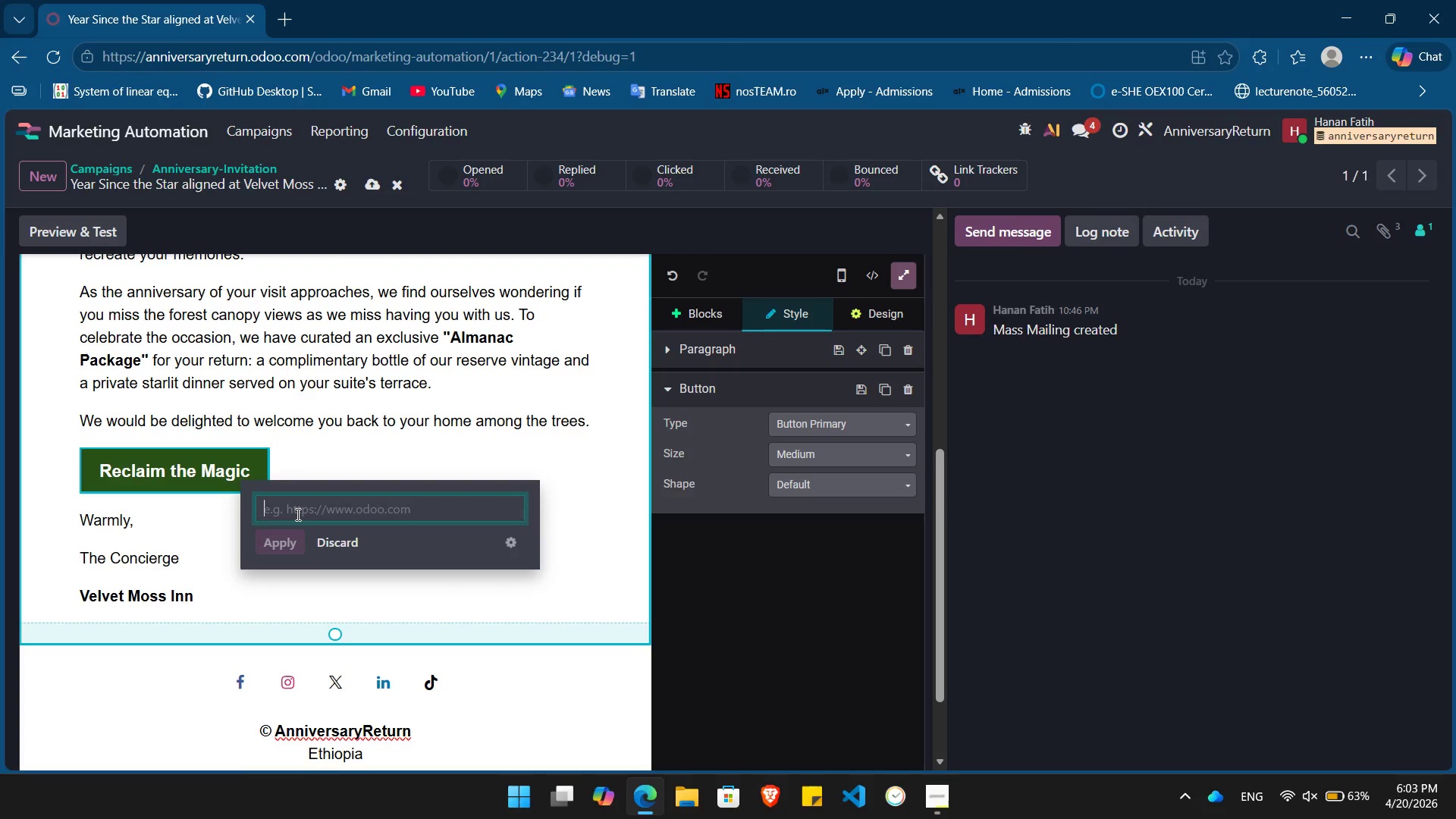 
type(vil)
key(Backspace)
key(Backspace)
key(Backspace)
 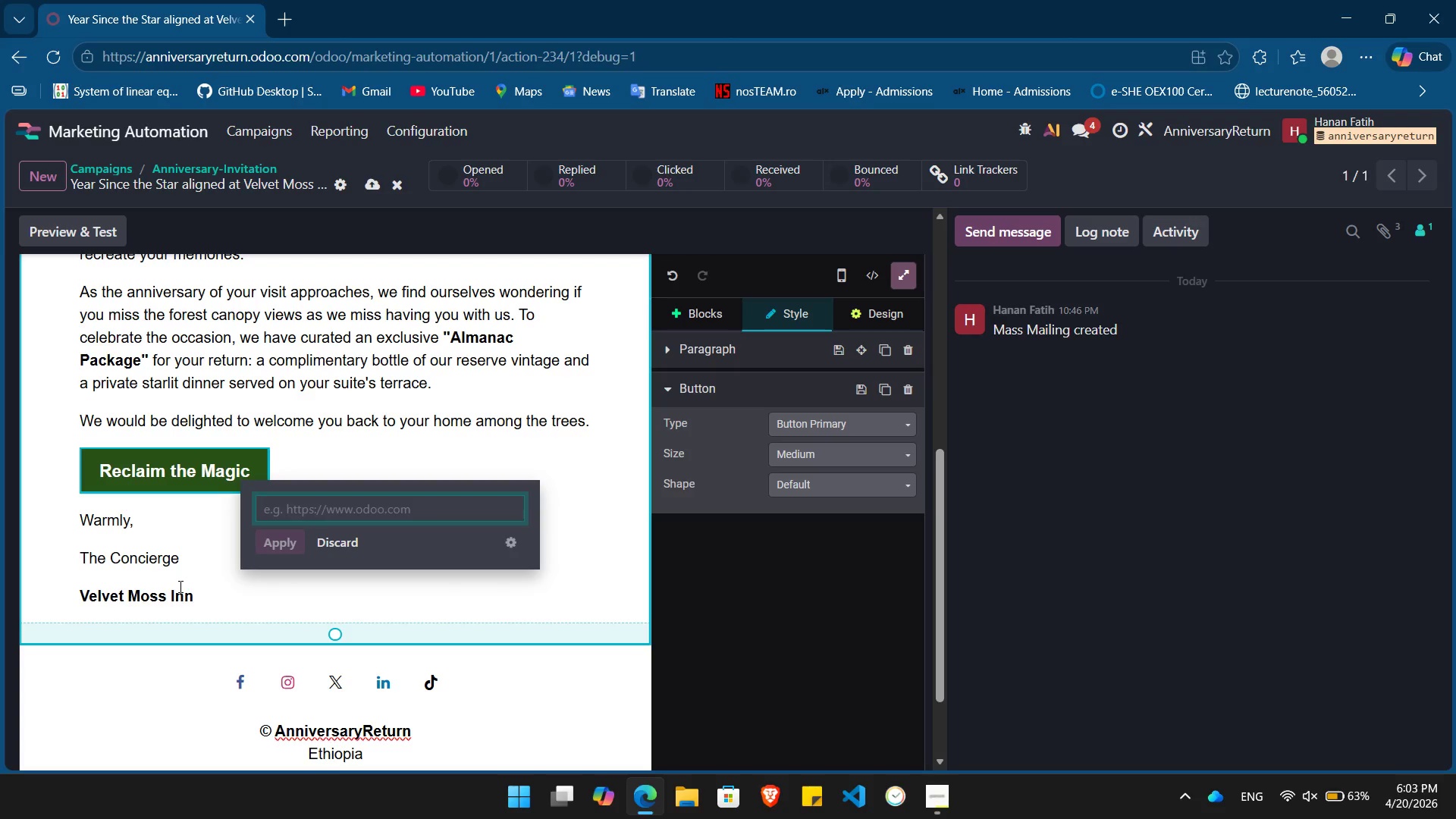 
type(velvetmoss.)
key(Backspace)
 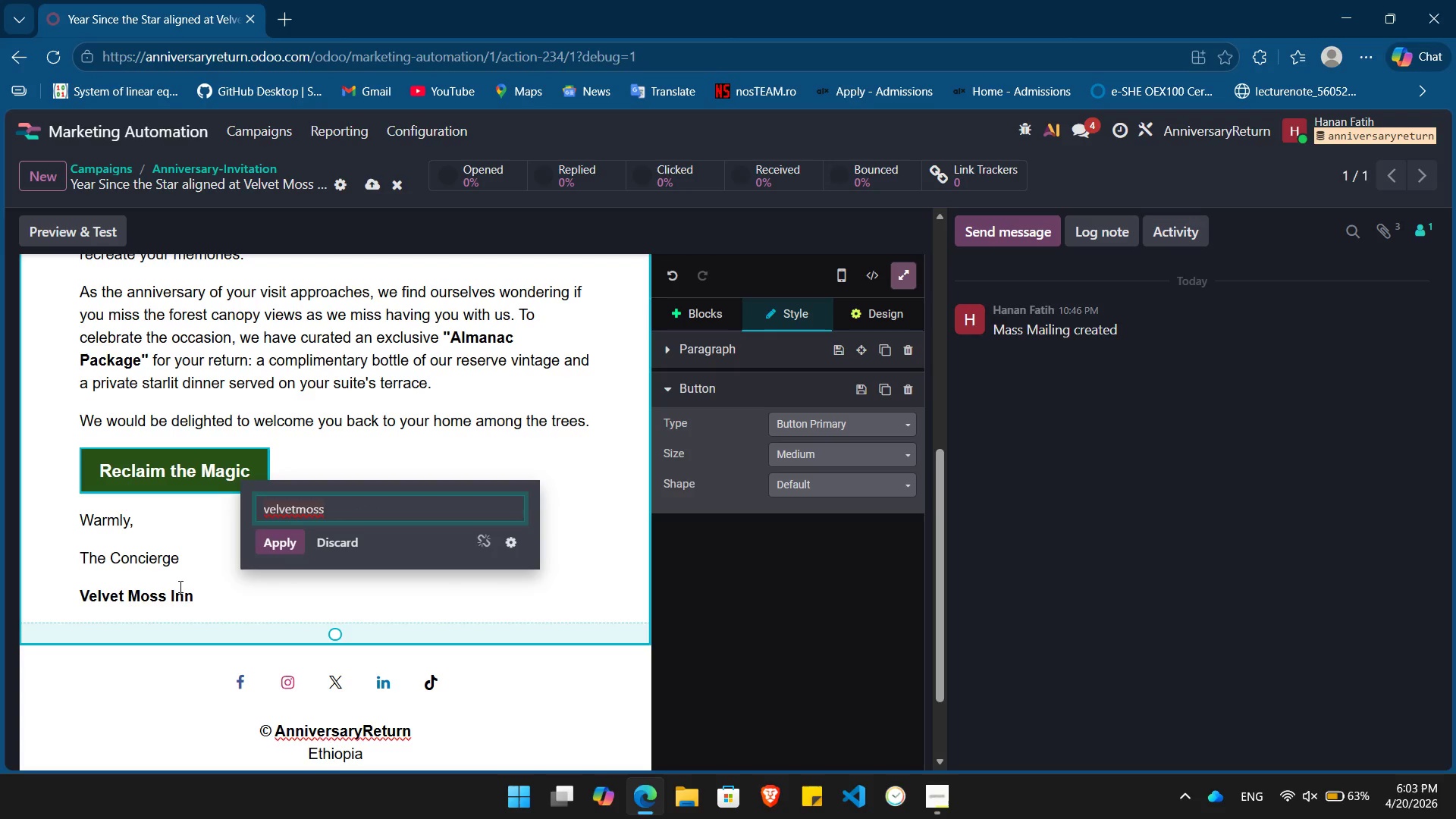 
type(.com)
 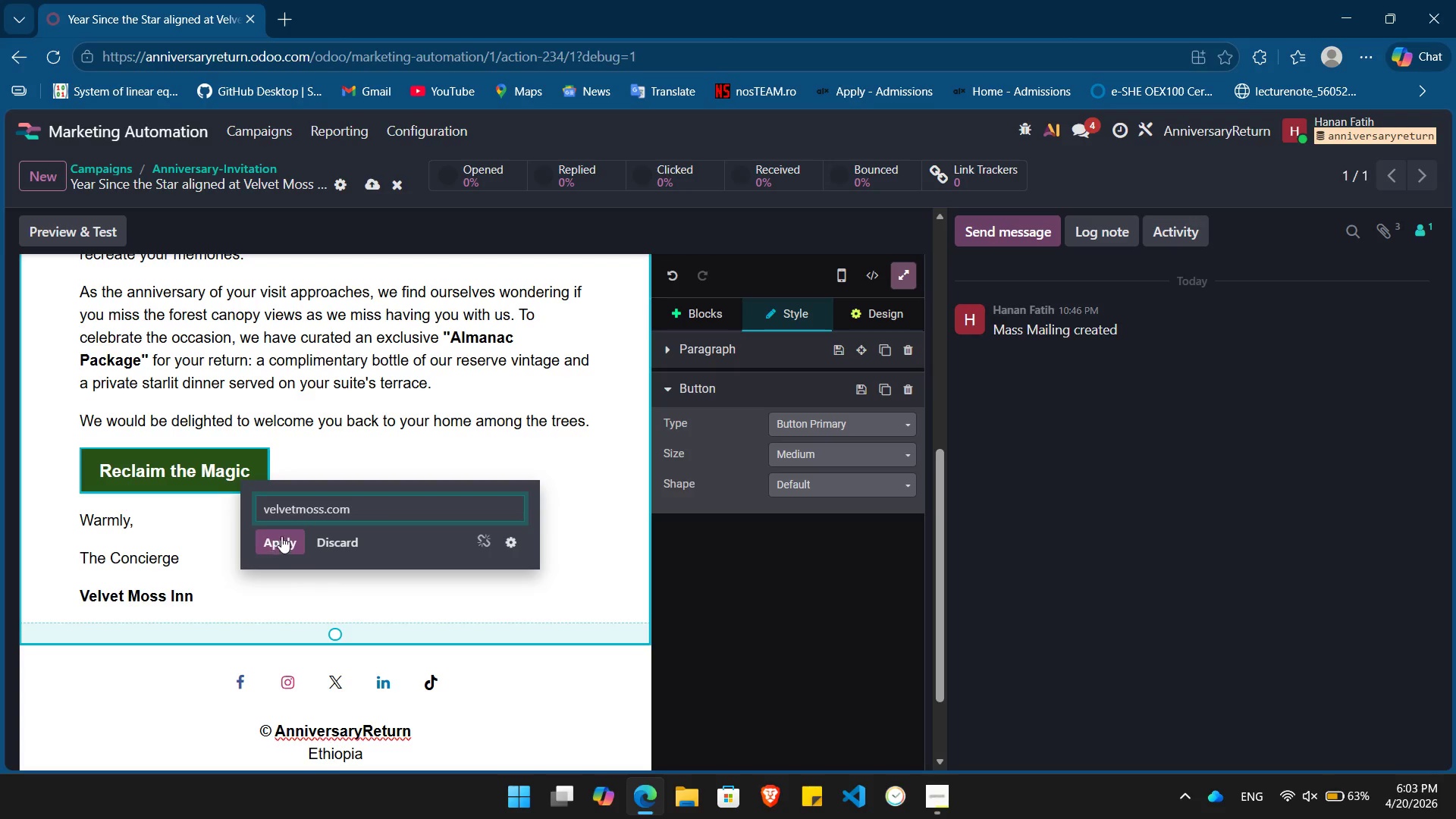 
left_click([282, 536])
 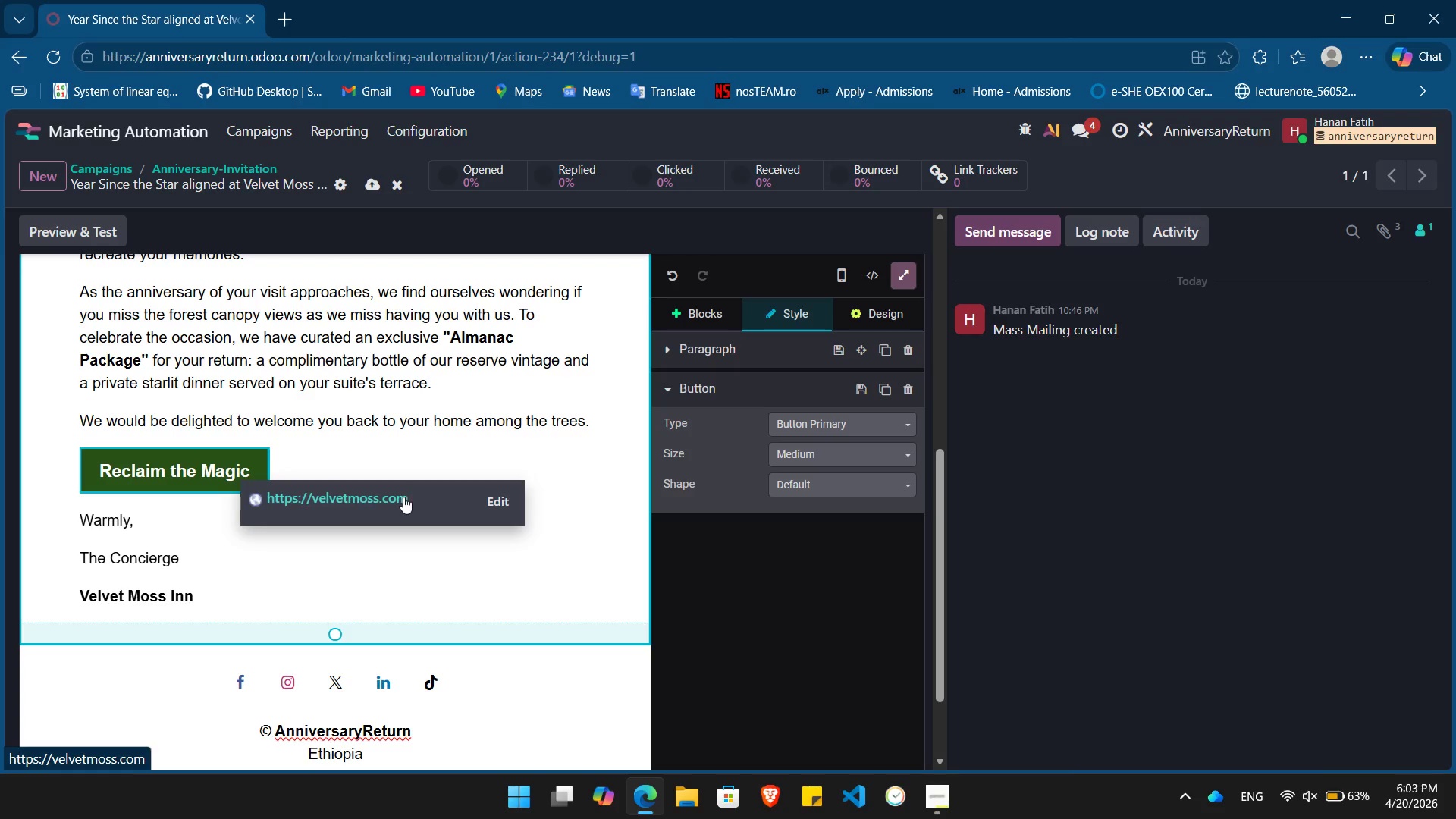 
left_click([380, 475])
 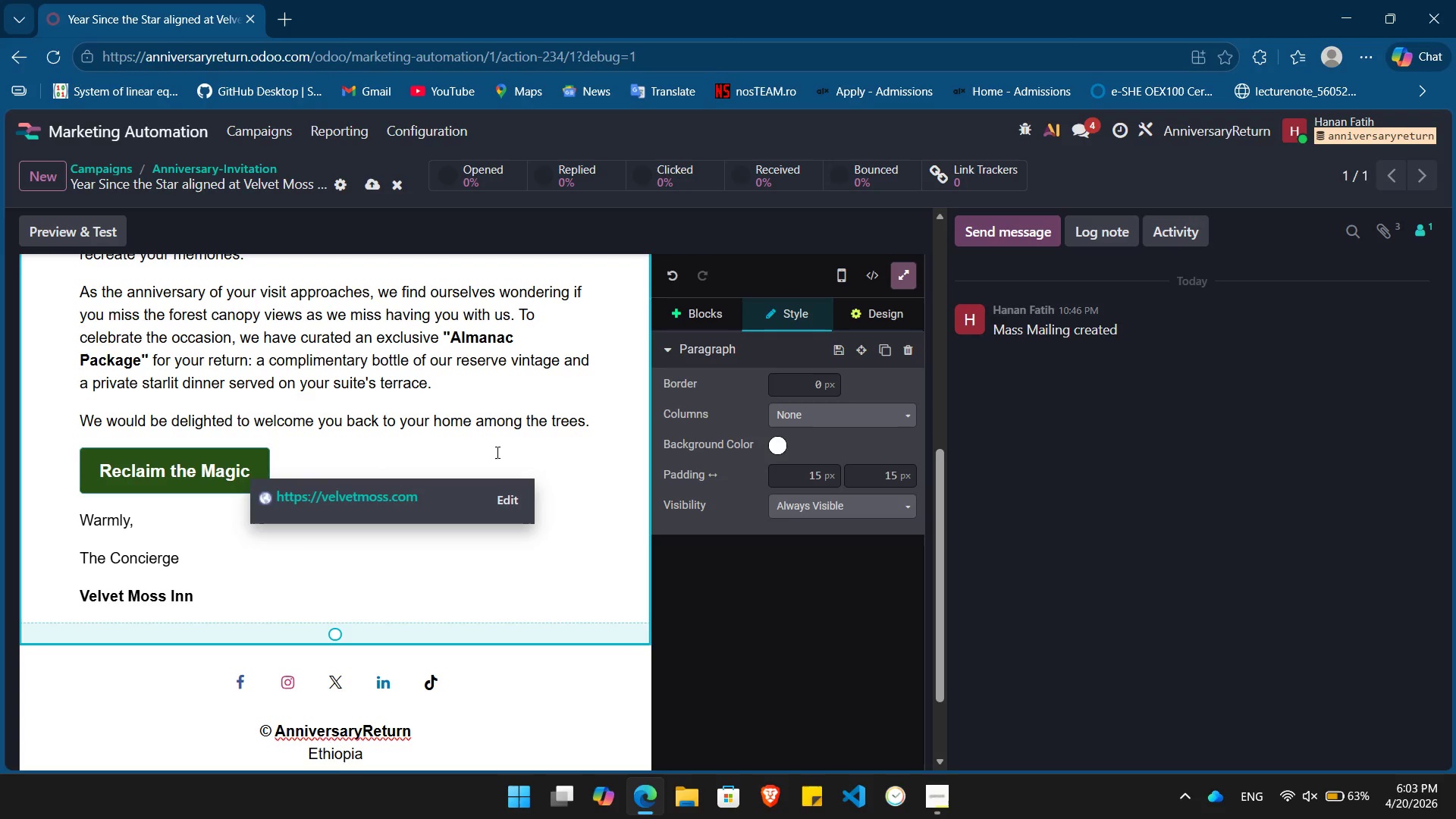 
left_click([497, 452])
 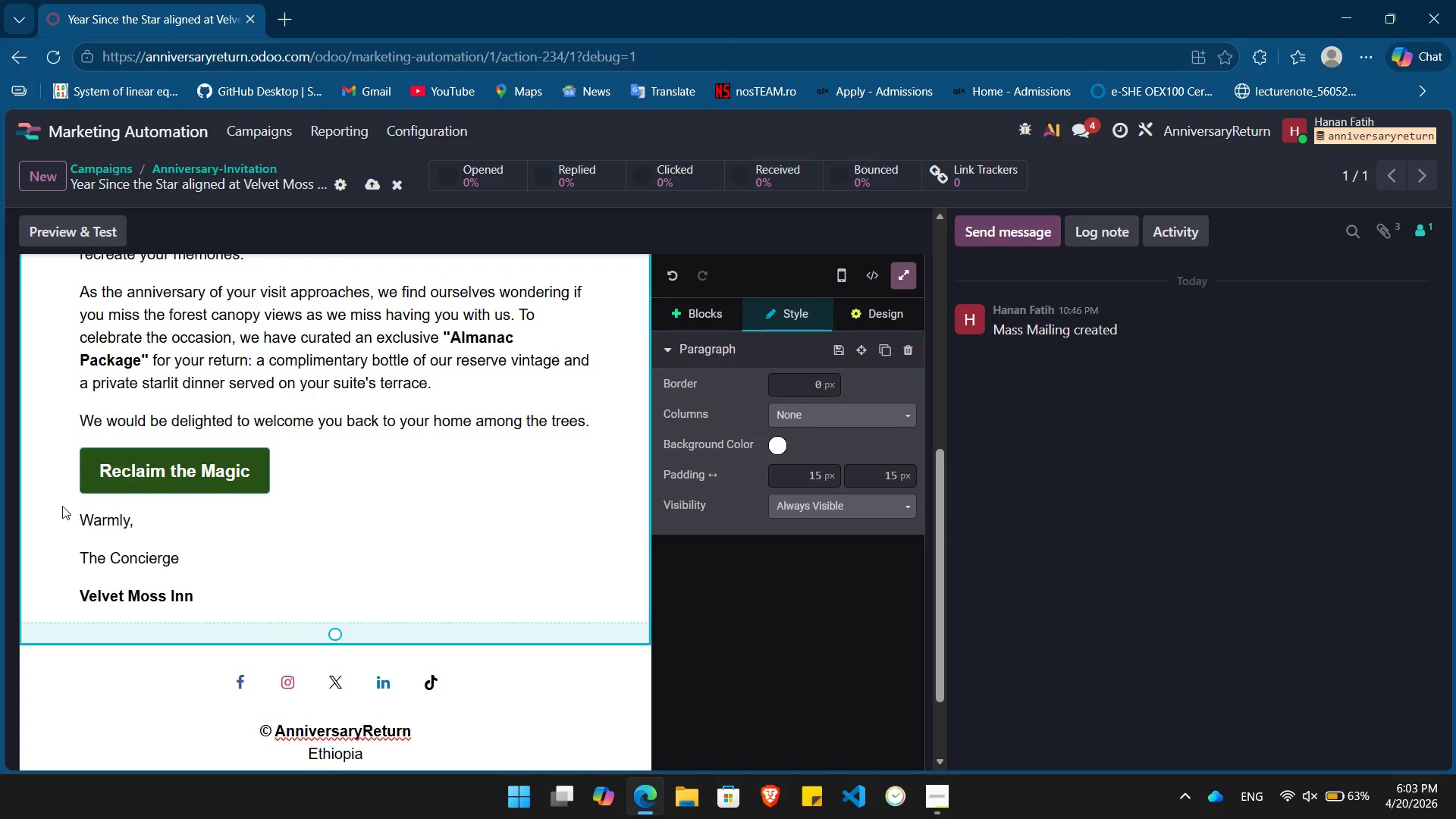 
left_click([148, 457])
 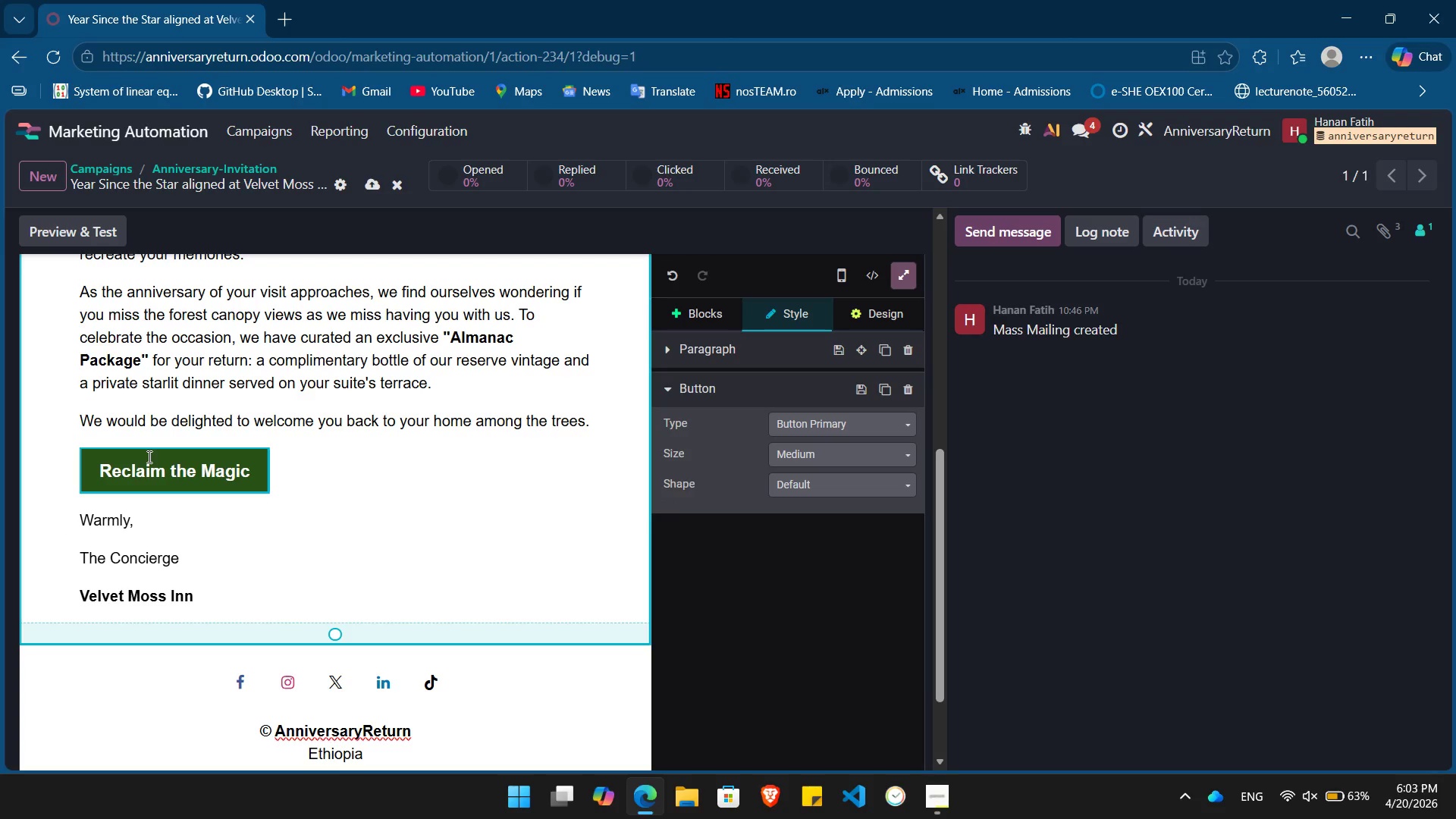 
double_click([148, 457])
 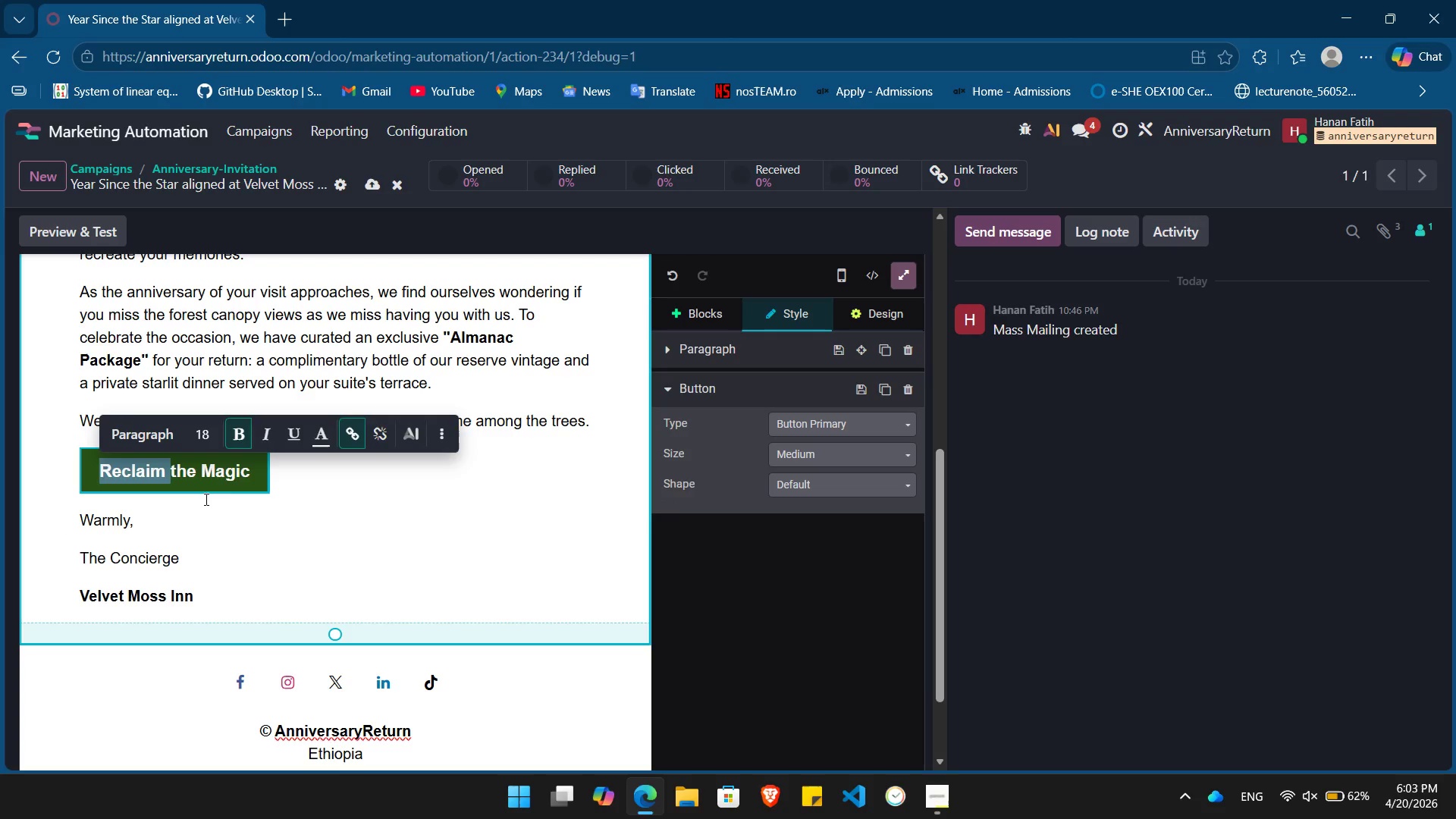 
left_click([235, 480])
 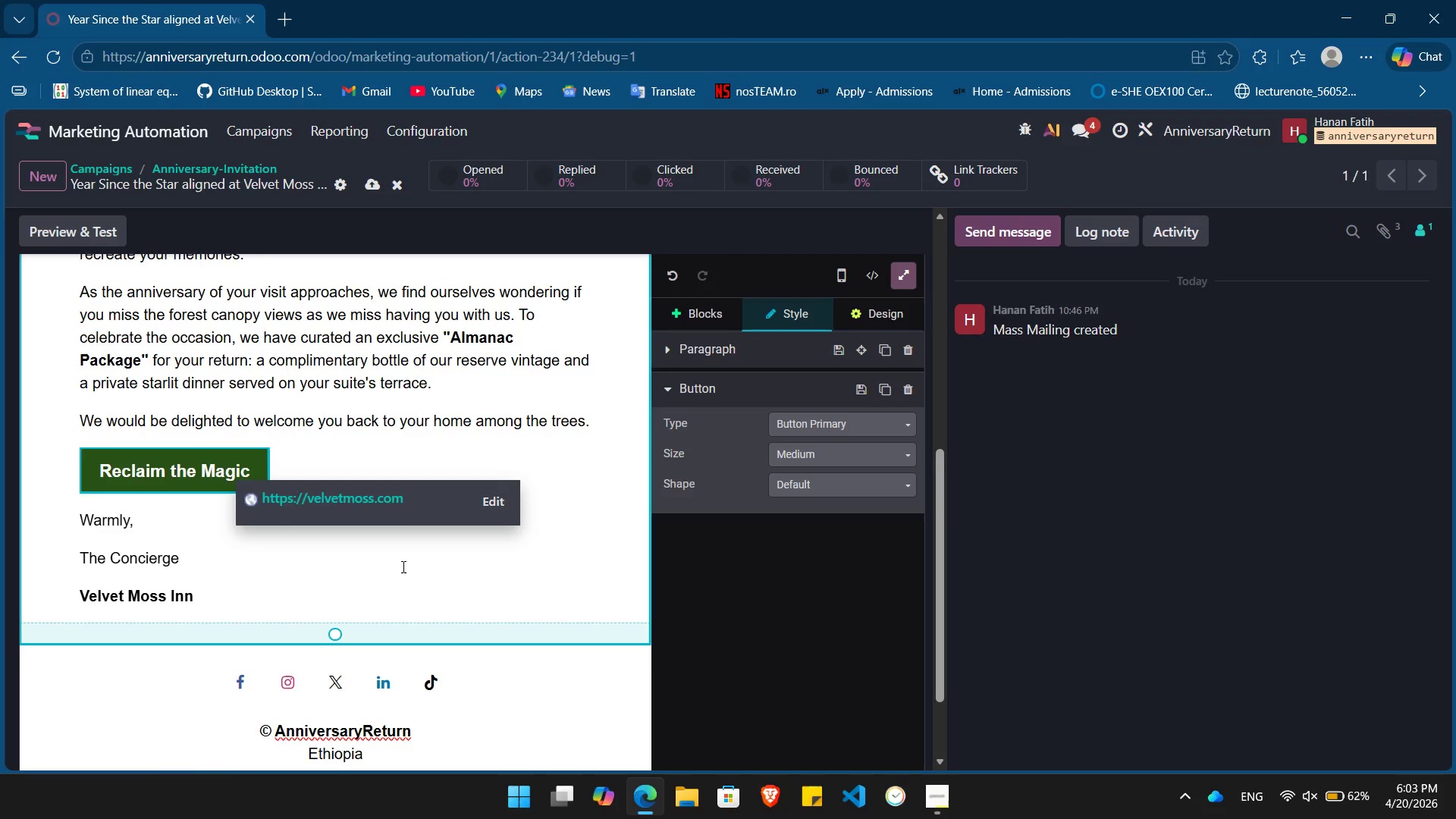 
scroll: coordinate [402, 566], scroll_direction: down, amount: 1.0
 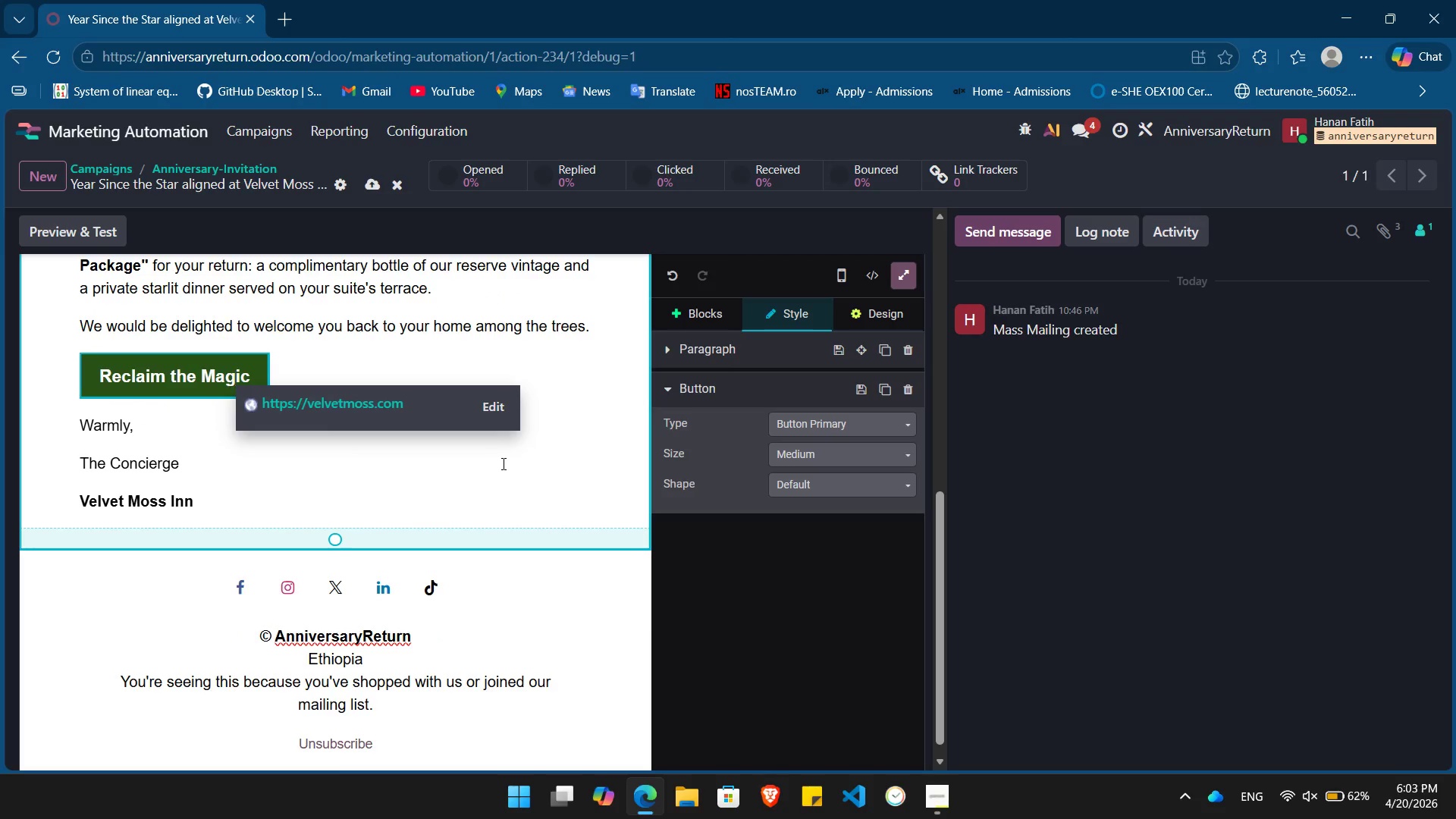 
left_click([502, 463])
 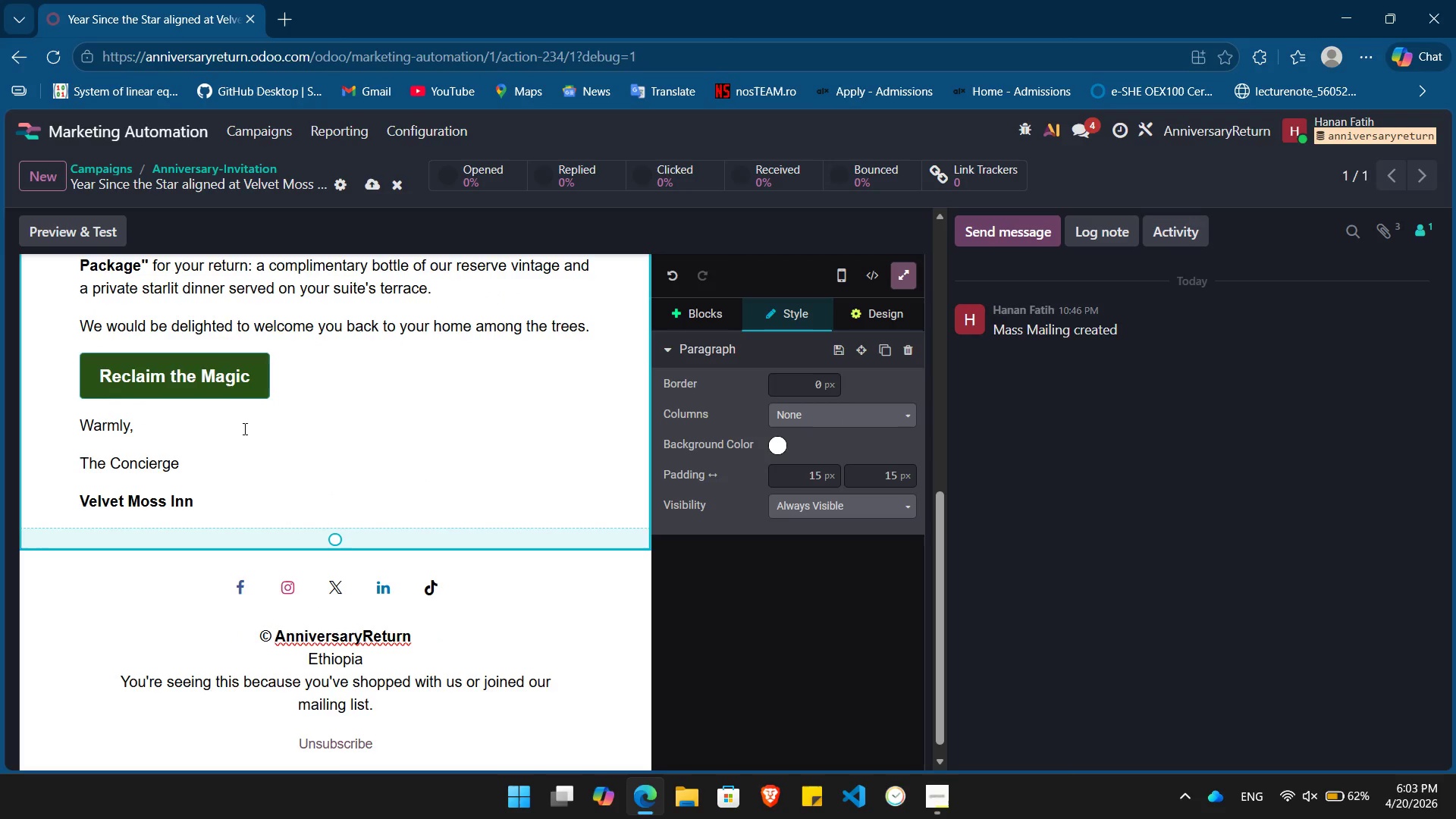 
scroll: coordinate [271, 457], scroll_direction: up, amount: 4.0
 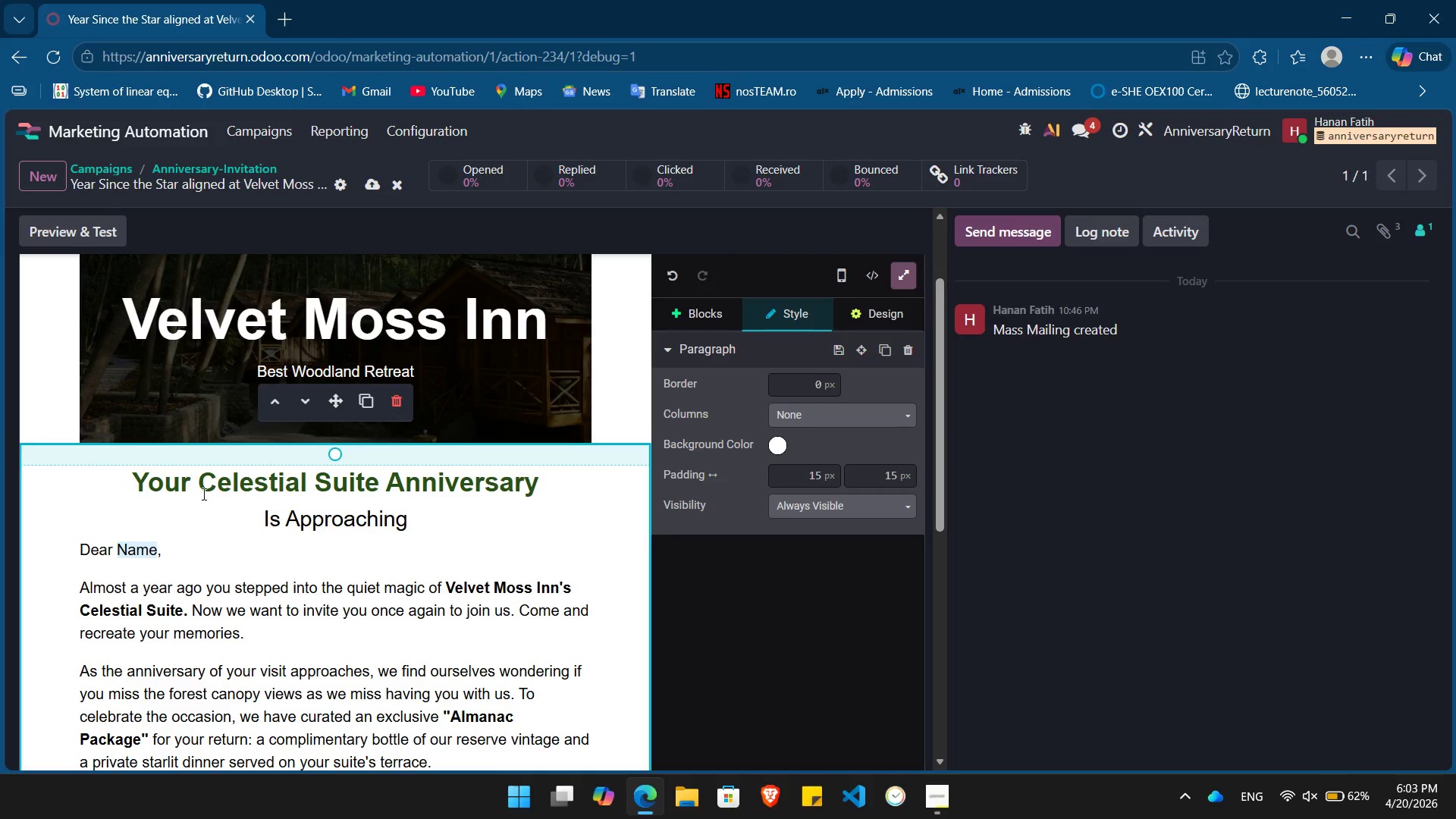 
left_click([212, 491])
 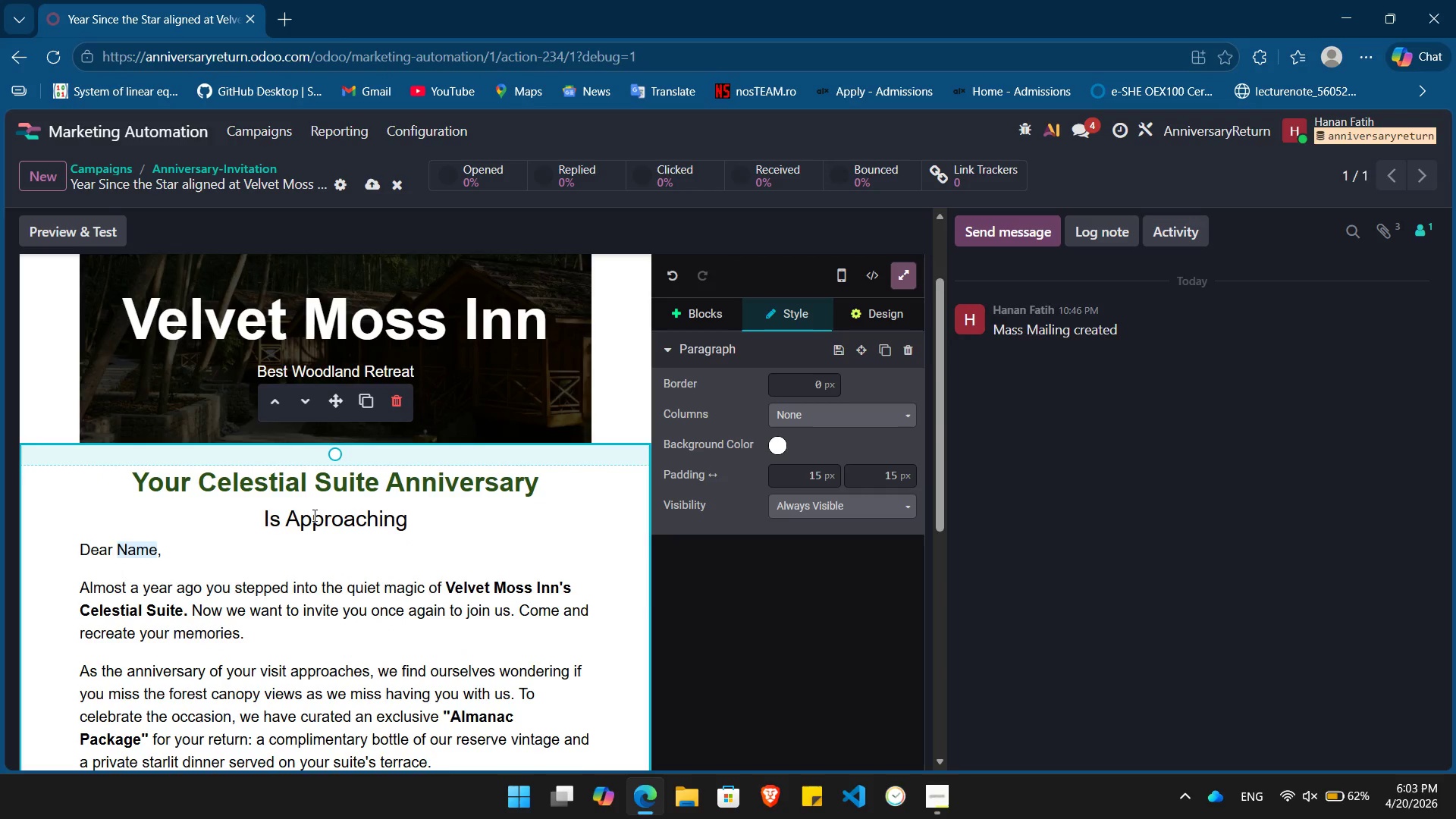 
scroll: coordinate [313, 515], scroll_direction: none, amount: 0.0
 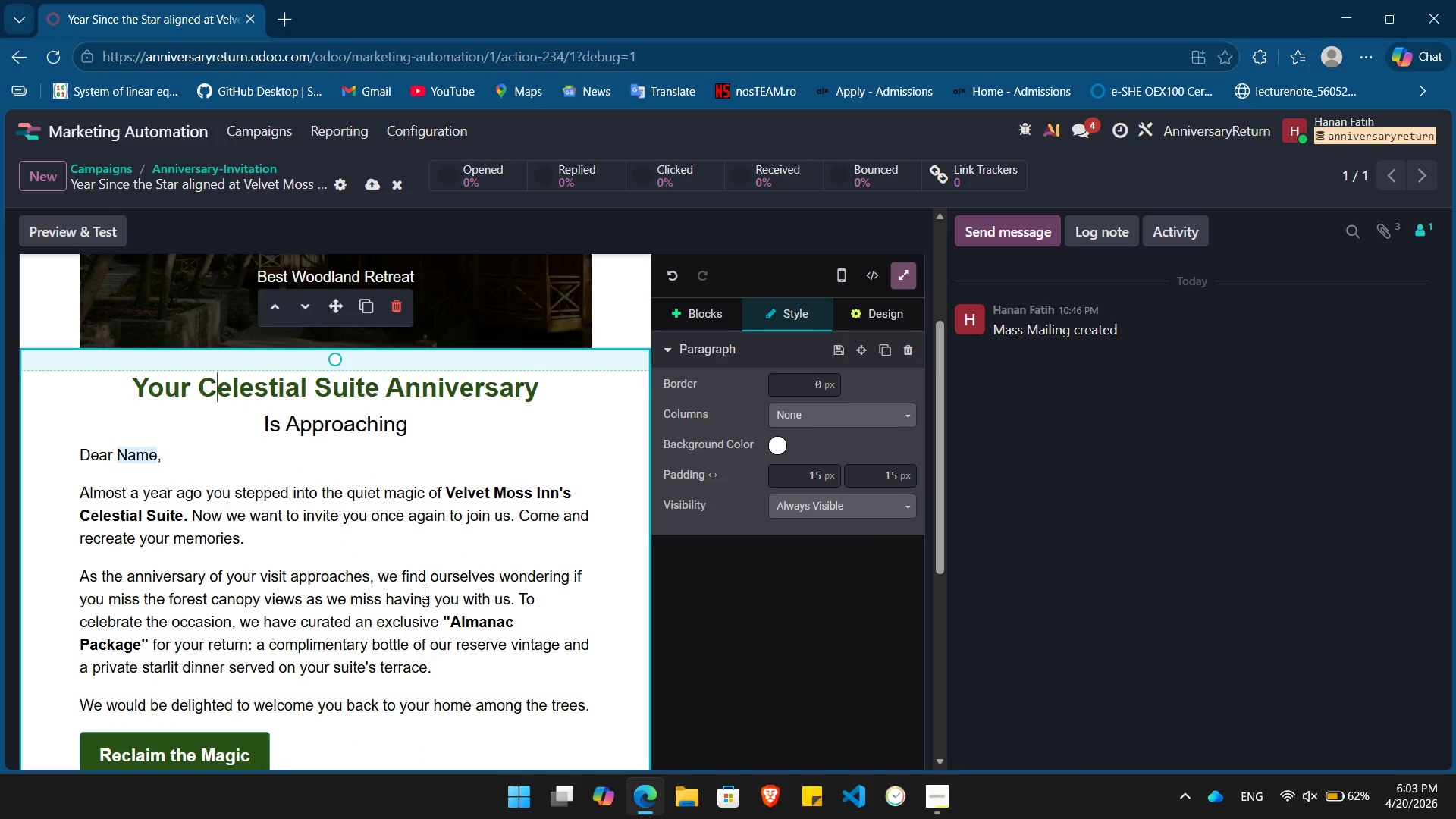 
scroll: coordinate [422, 593], scroll_direction: down, amount: 1.0
 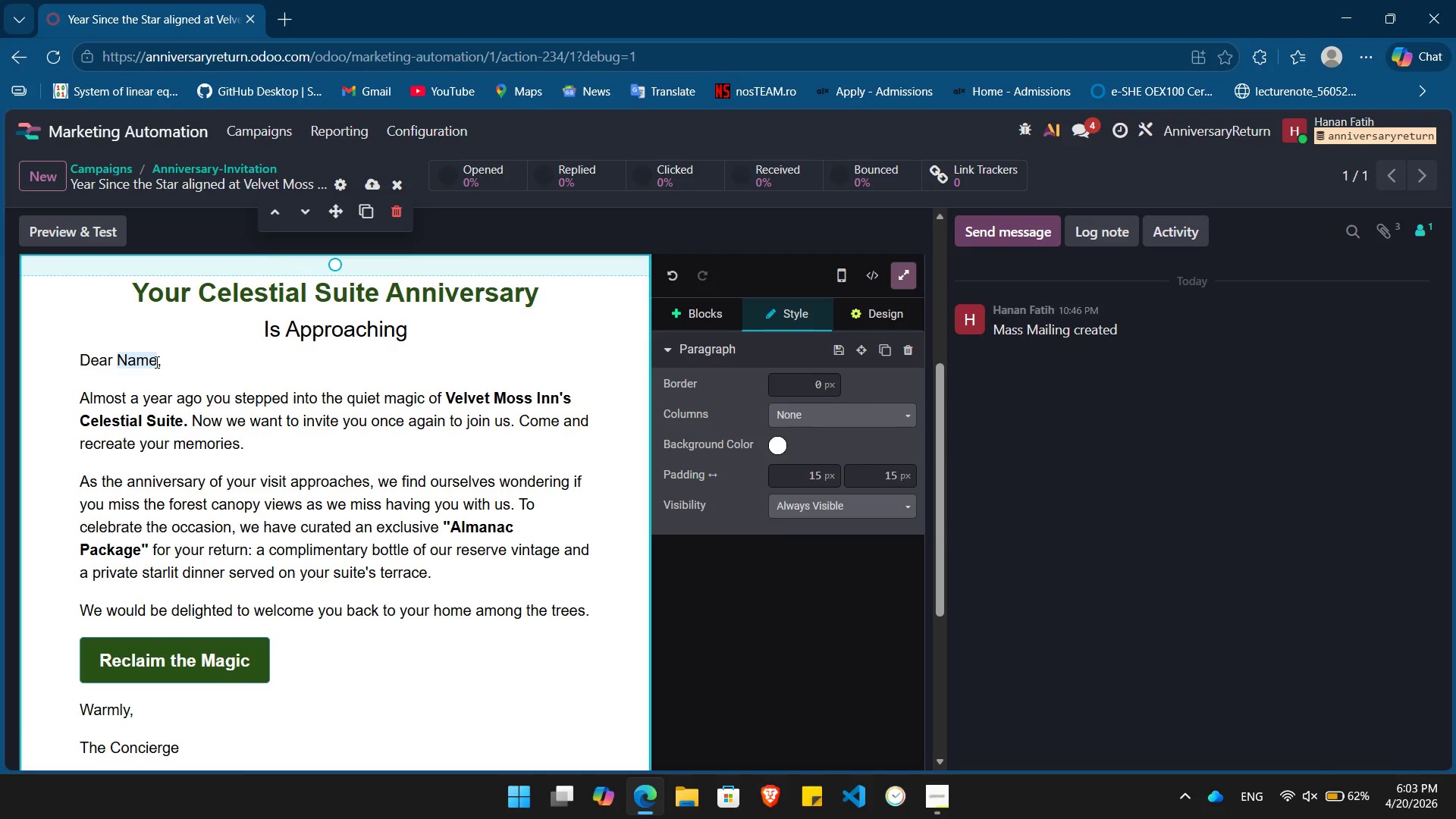 
left_click_drag(start_coordinate=[158, 362], to_coordinate=[121, 363])
 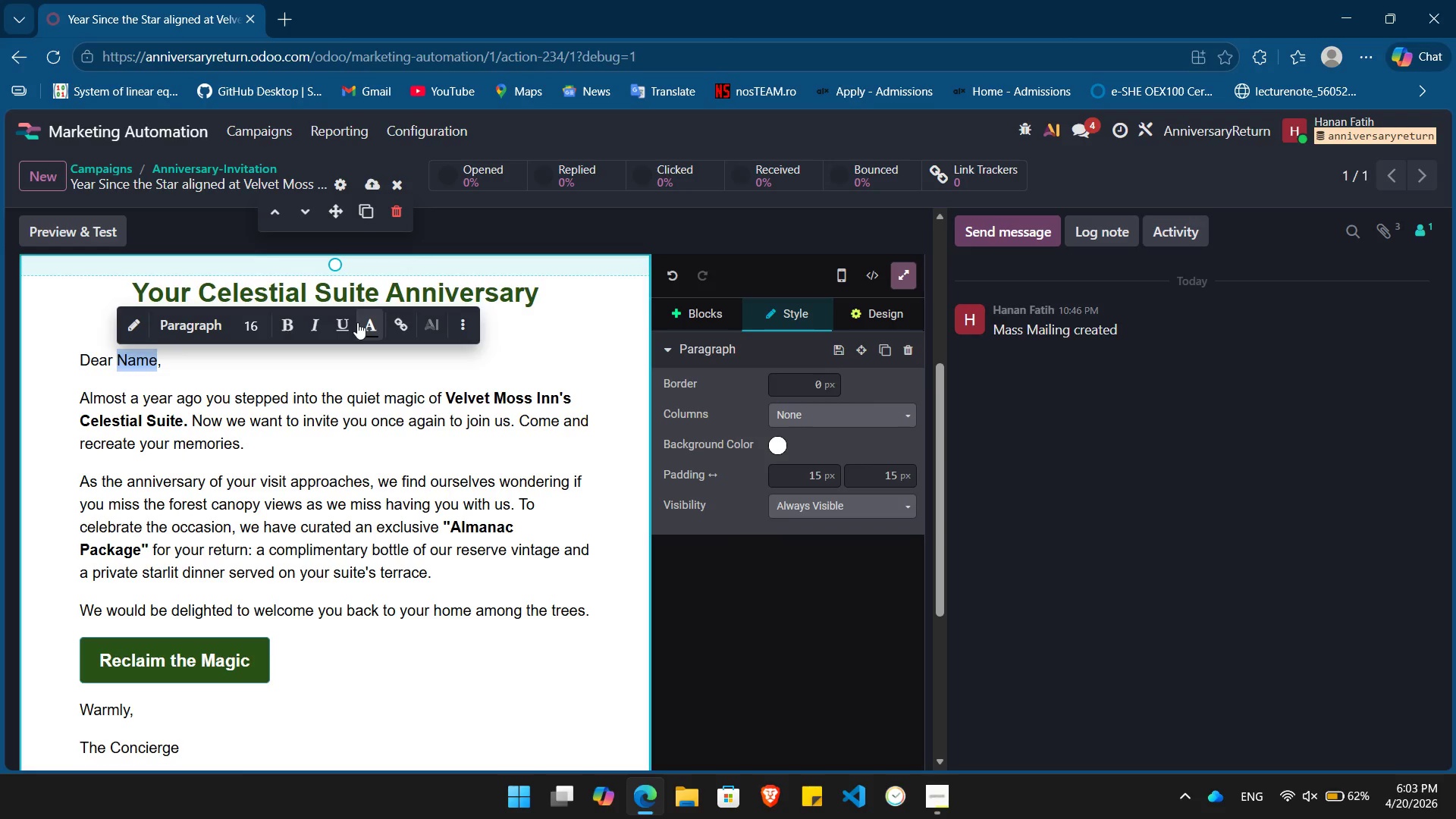 
left_click([366, 322])
 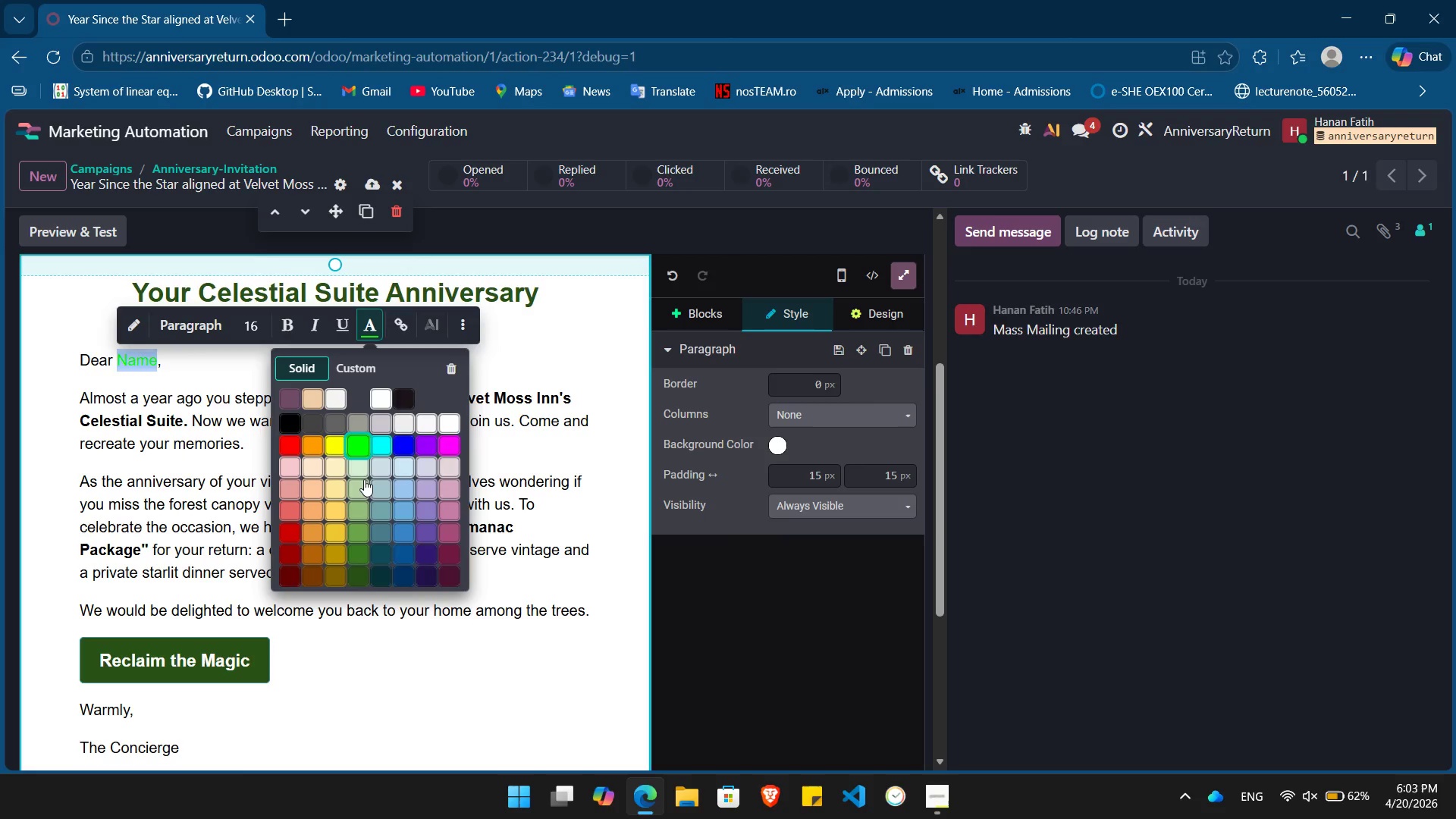 
left_click([361, 570])
 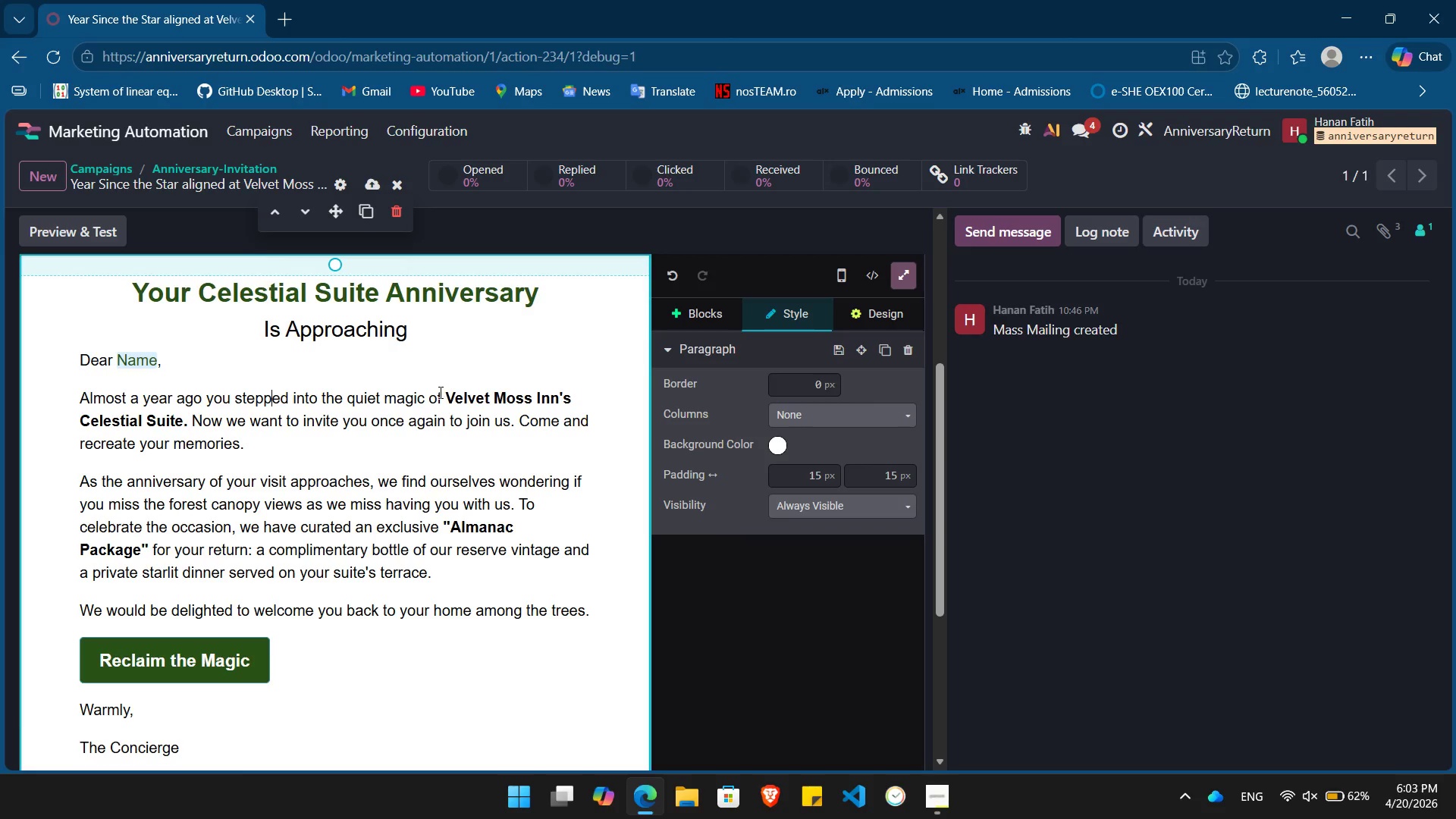 
wait(5.38)
 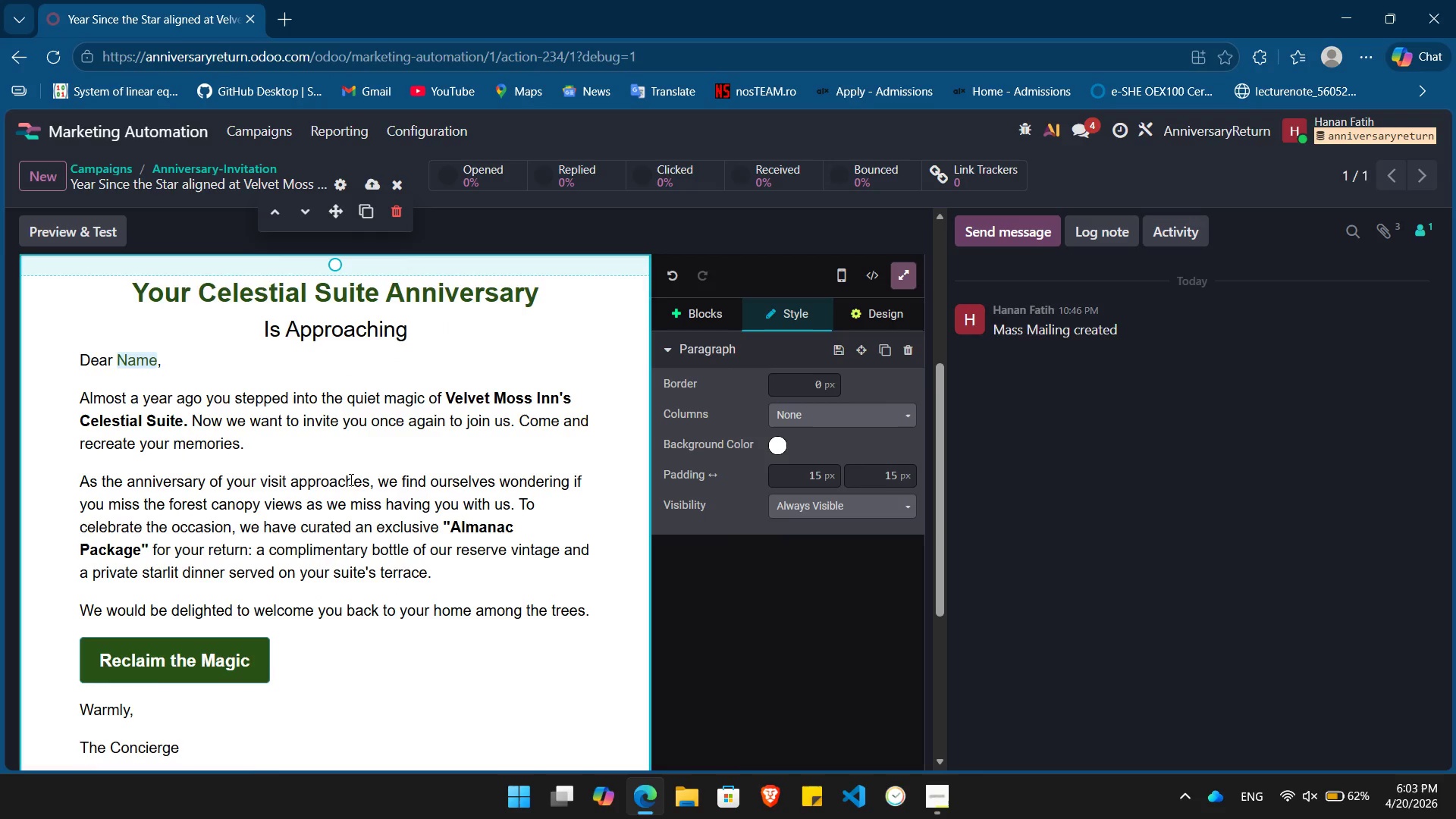 
left_click_drag(start_coordinate=[447, 394], to_coordinate=[187, 430])
 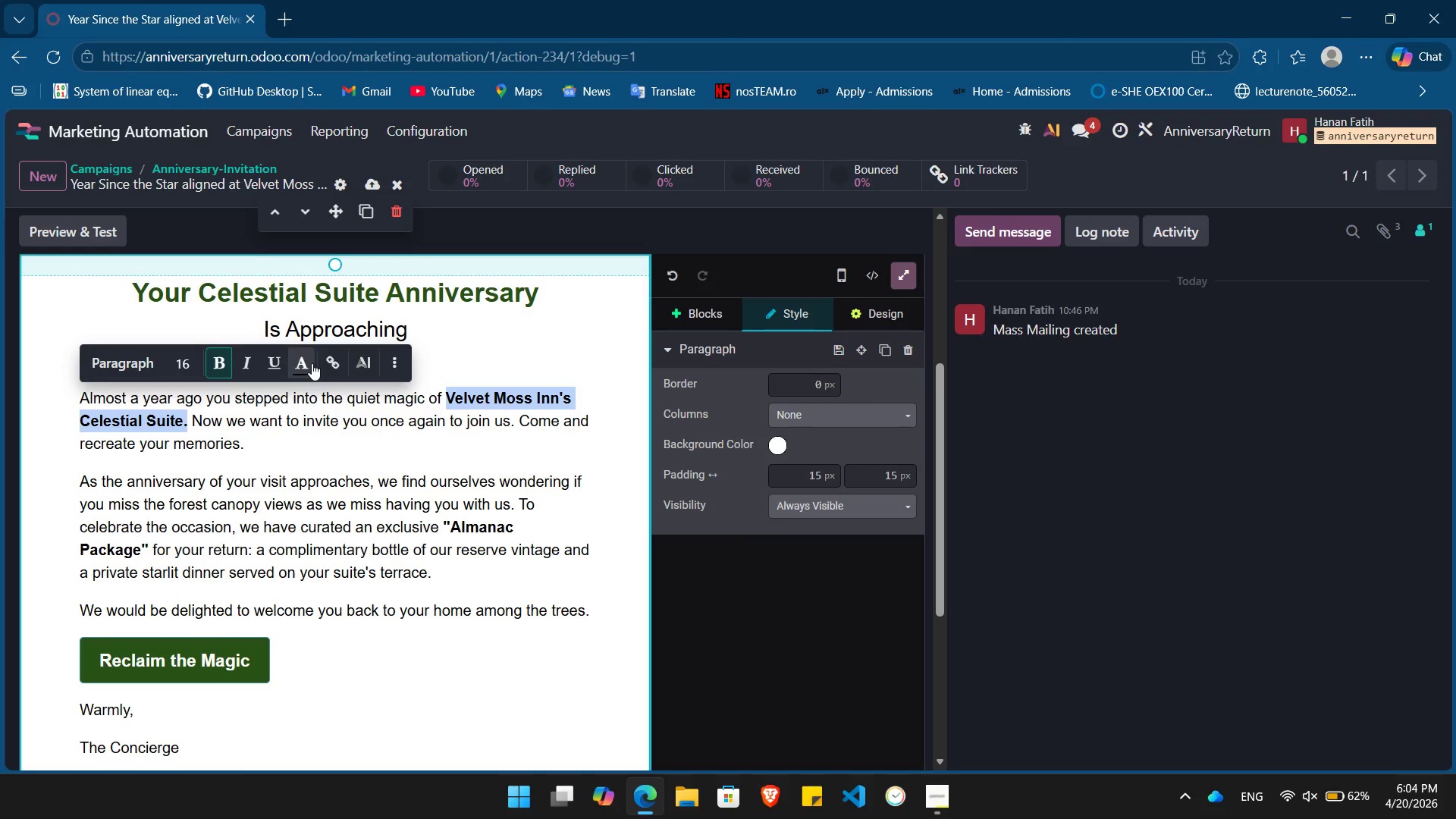 
left_click([296, 363])
 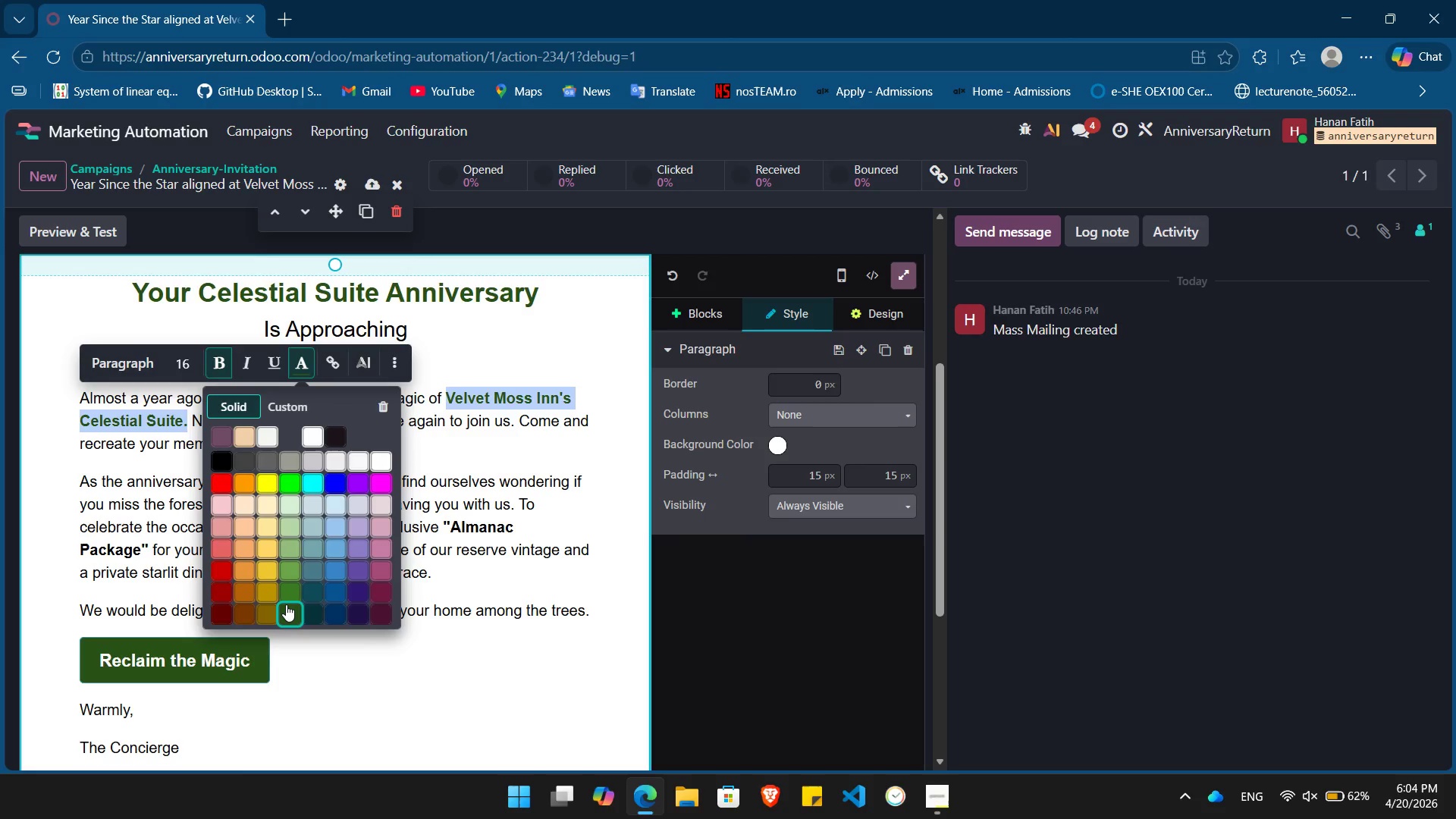 
left_click([287, 604])
 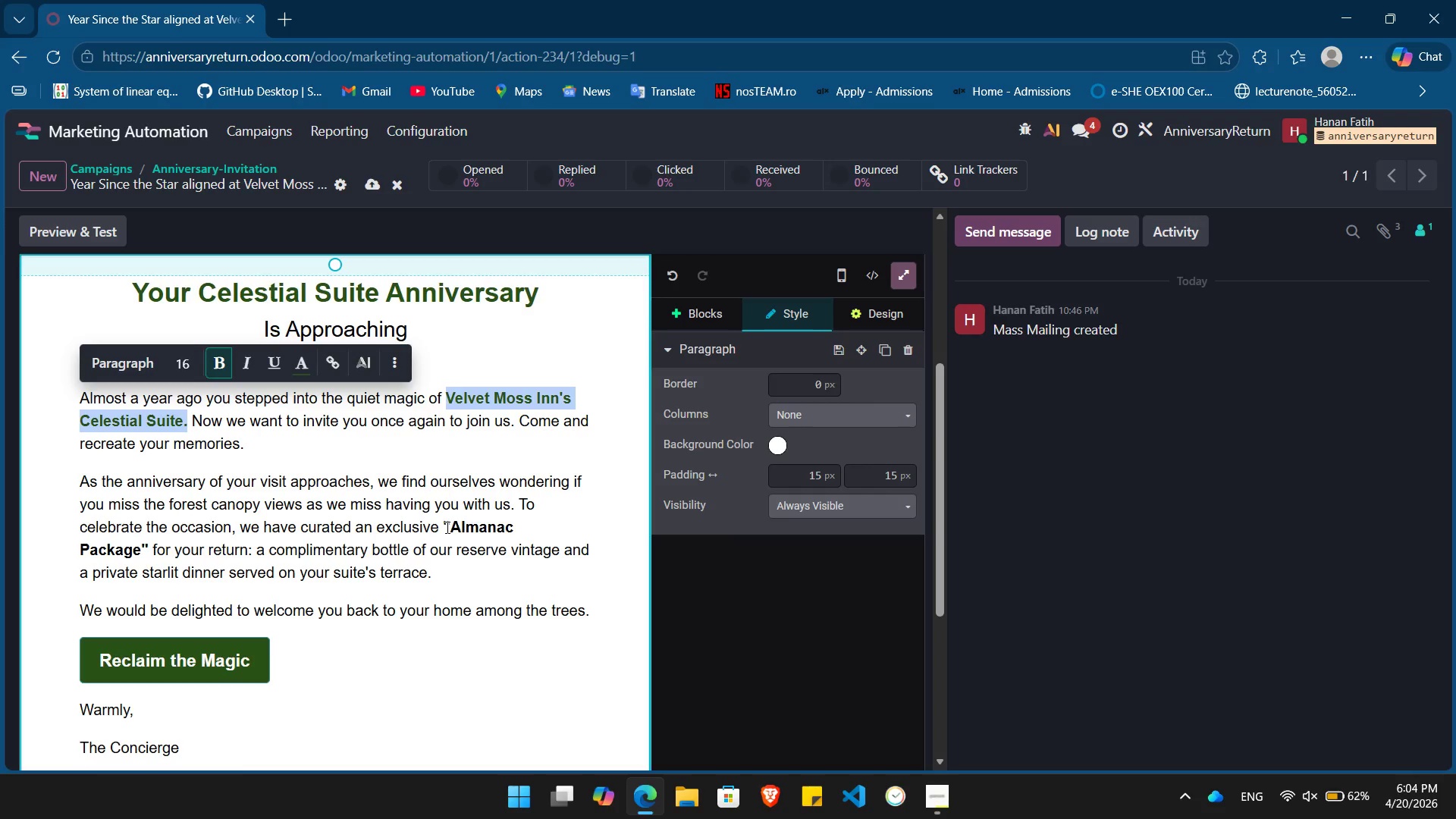 
left_click([445, 526])
 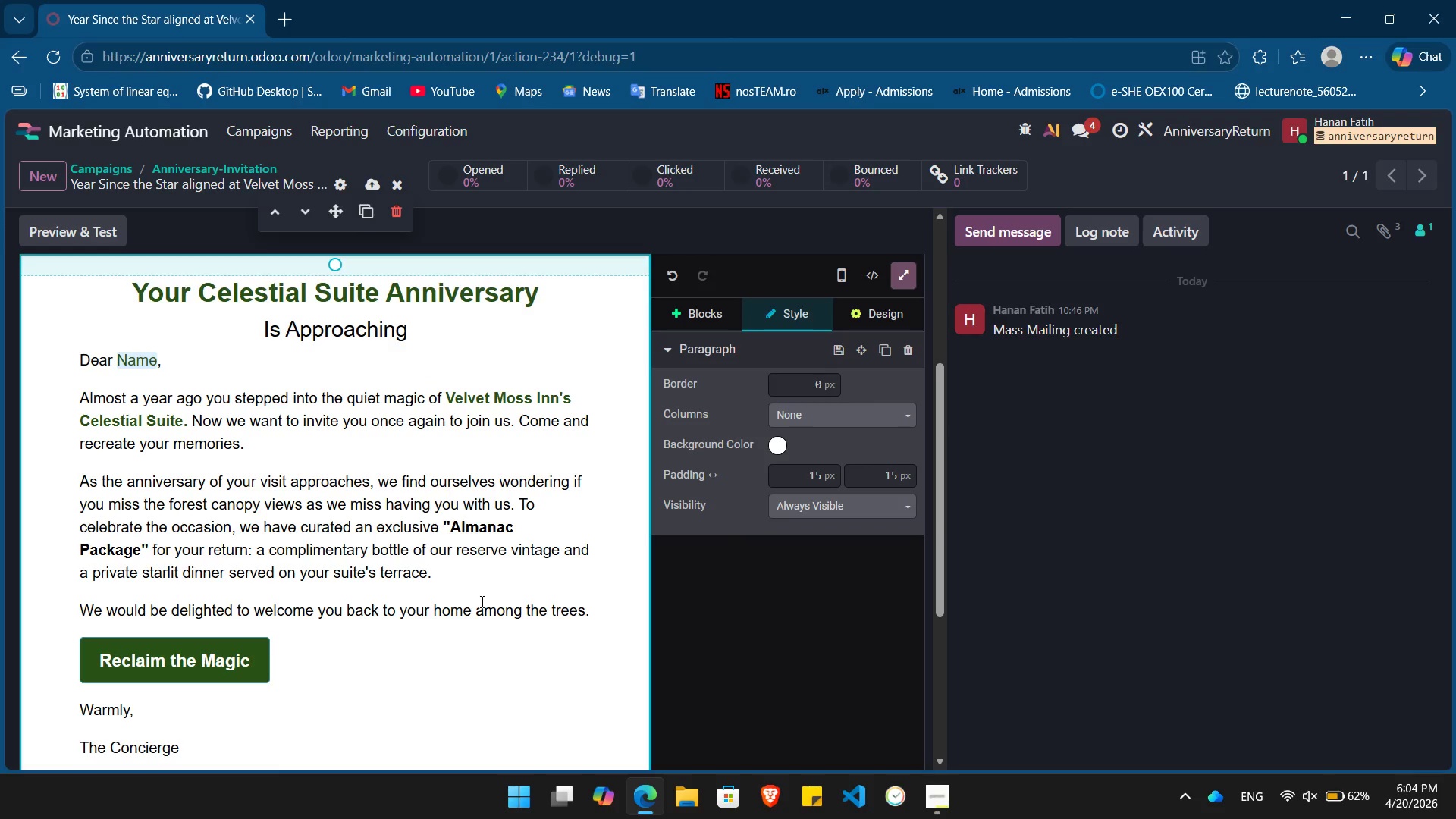 
left_click([481, 601])
 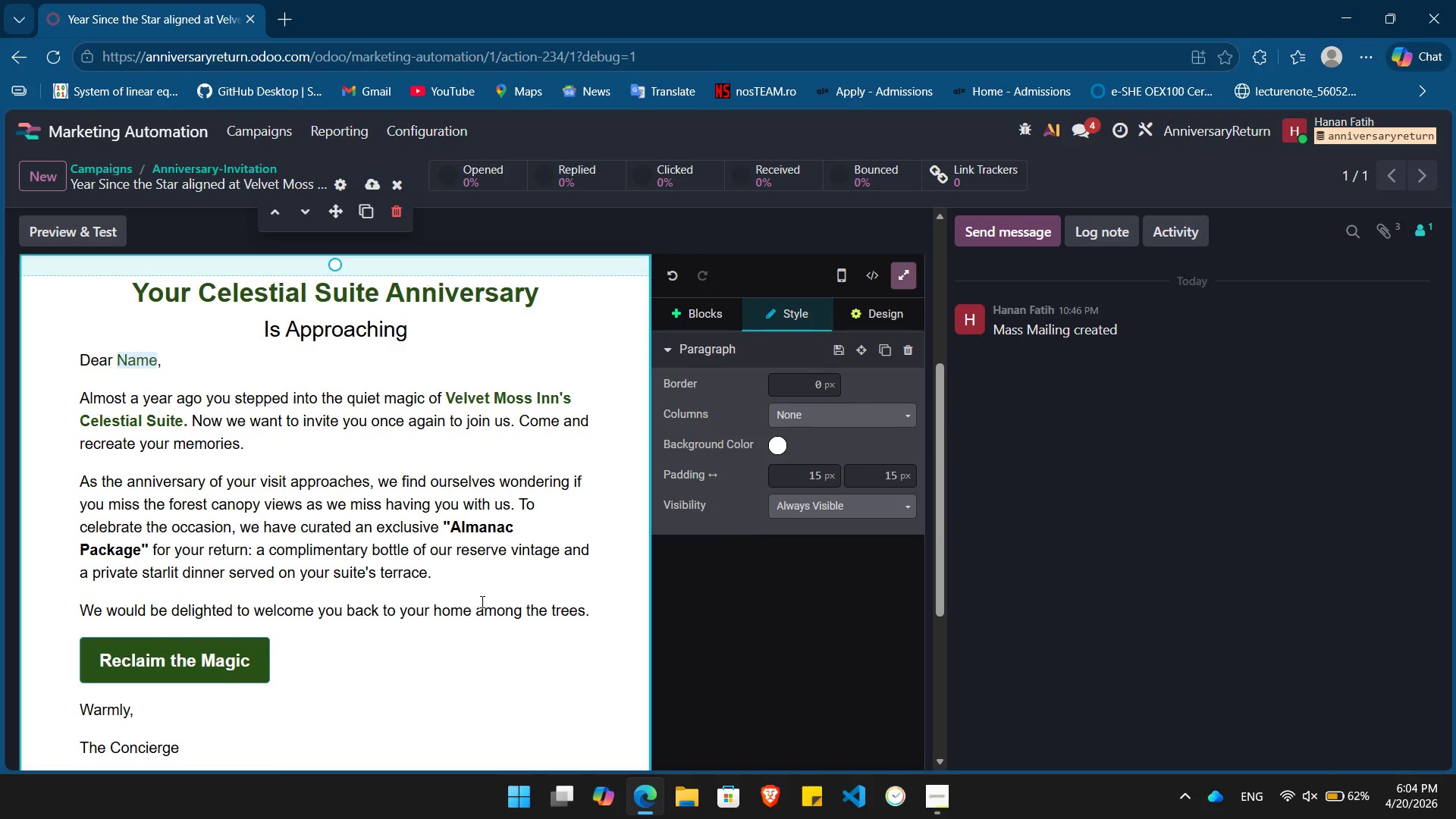 
wait(7.45)
 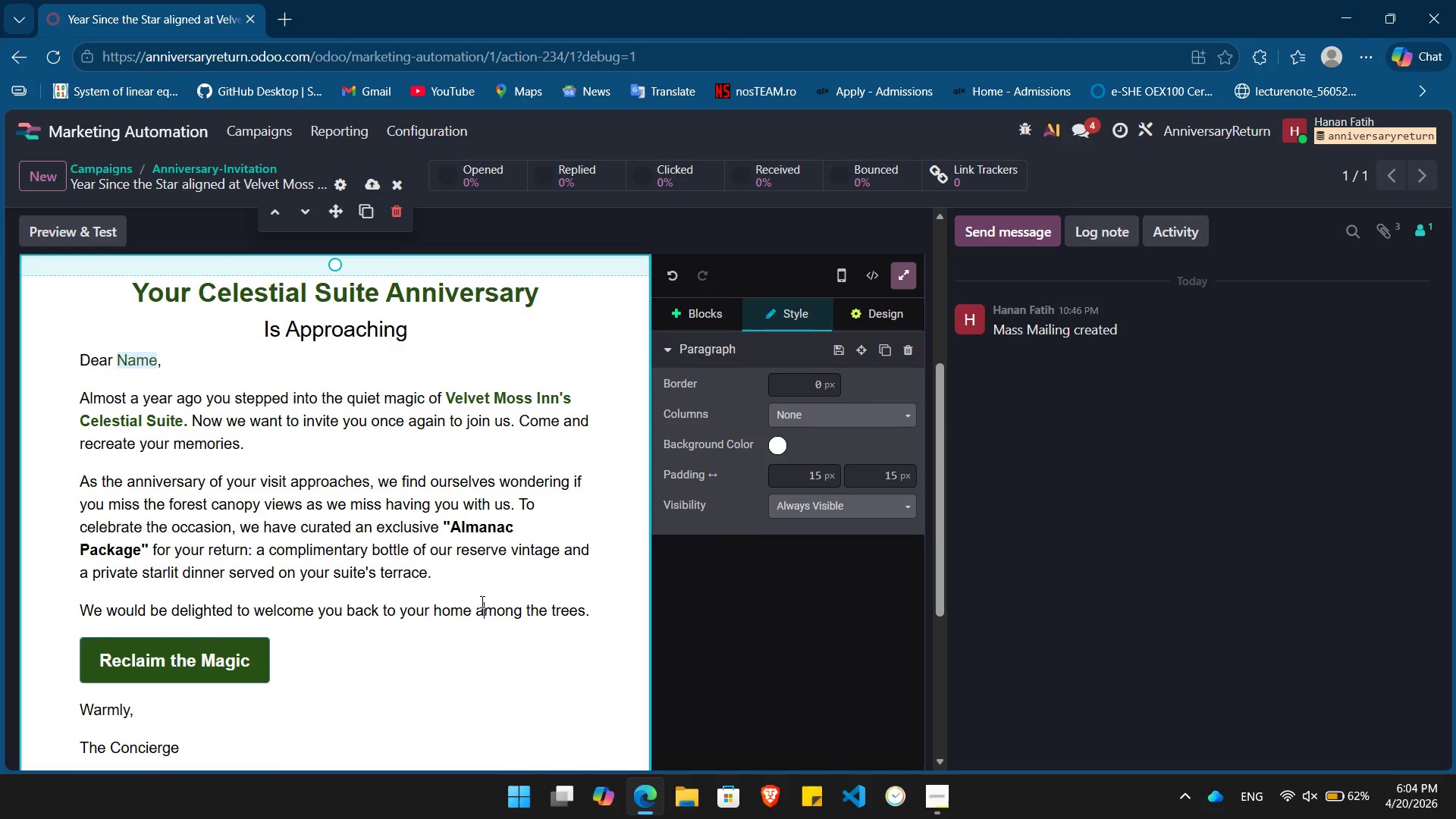 
scroll: coordinate [488, 560], scroll_direction: down, amount: 5.0
 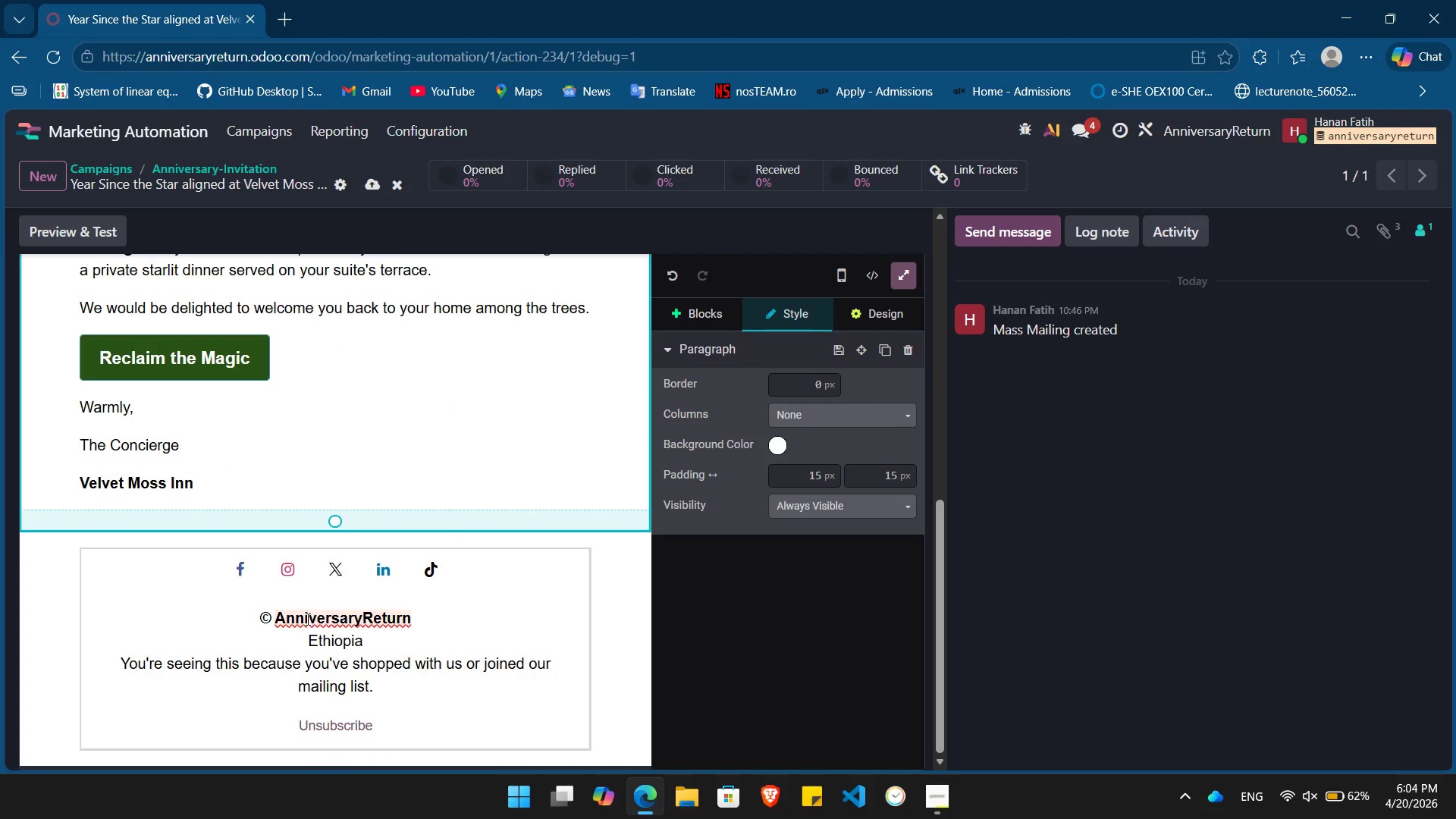 
double_click([316, 615])
 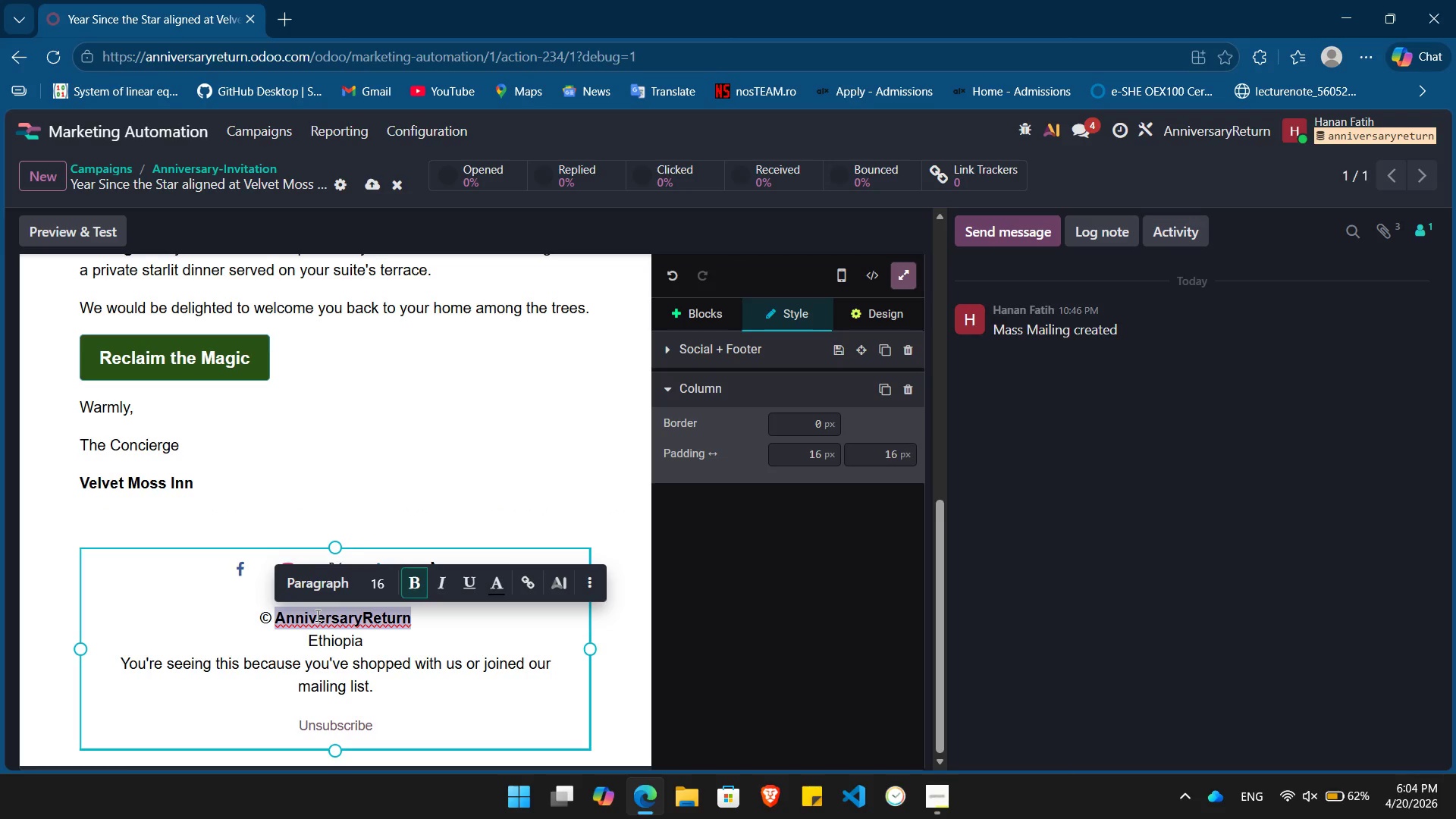 
type(v)
key(Backspace)
type(Ve)
key(Backspace)
key(Backspace)
type(2026 Velvel)
key(Backspace)
type(t )
key(Backspace)
type(Moss)
 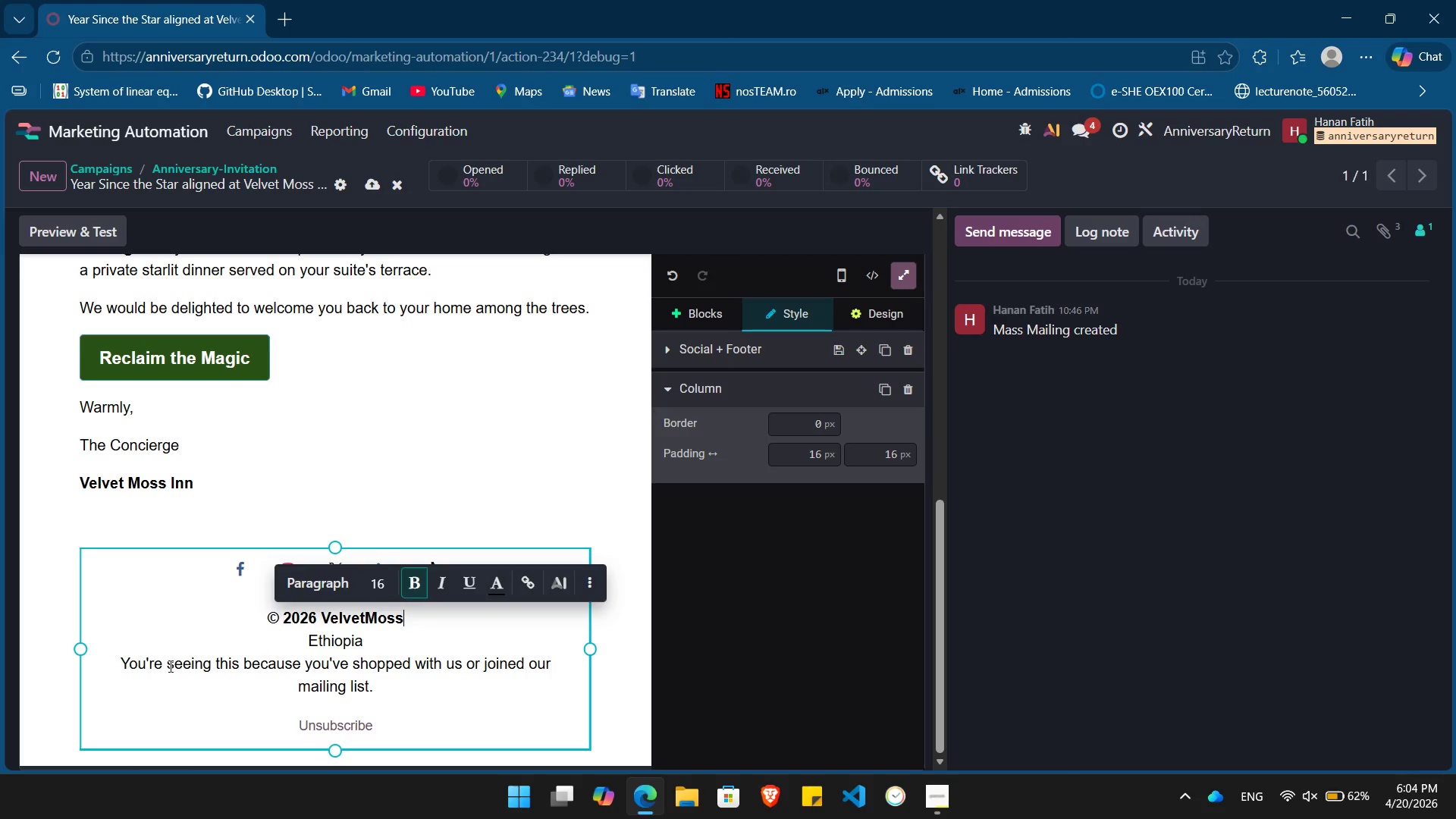 
left_click_drag(start_coordinate=[122, 665], to_coordinate=[377, 693])
 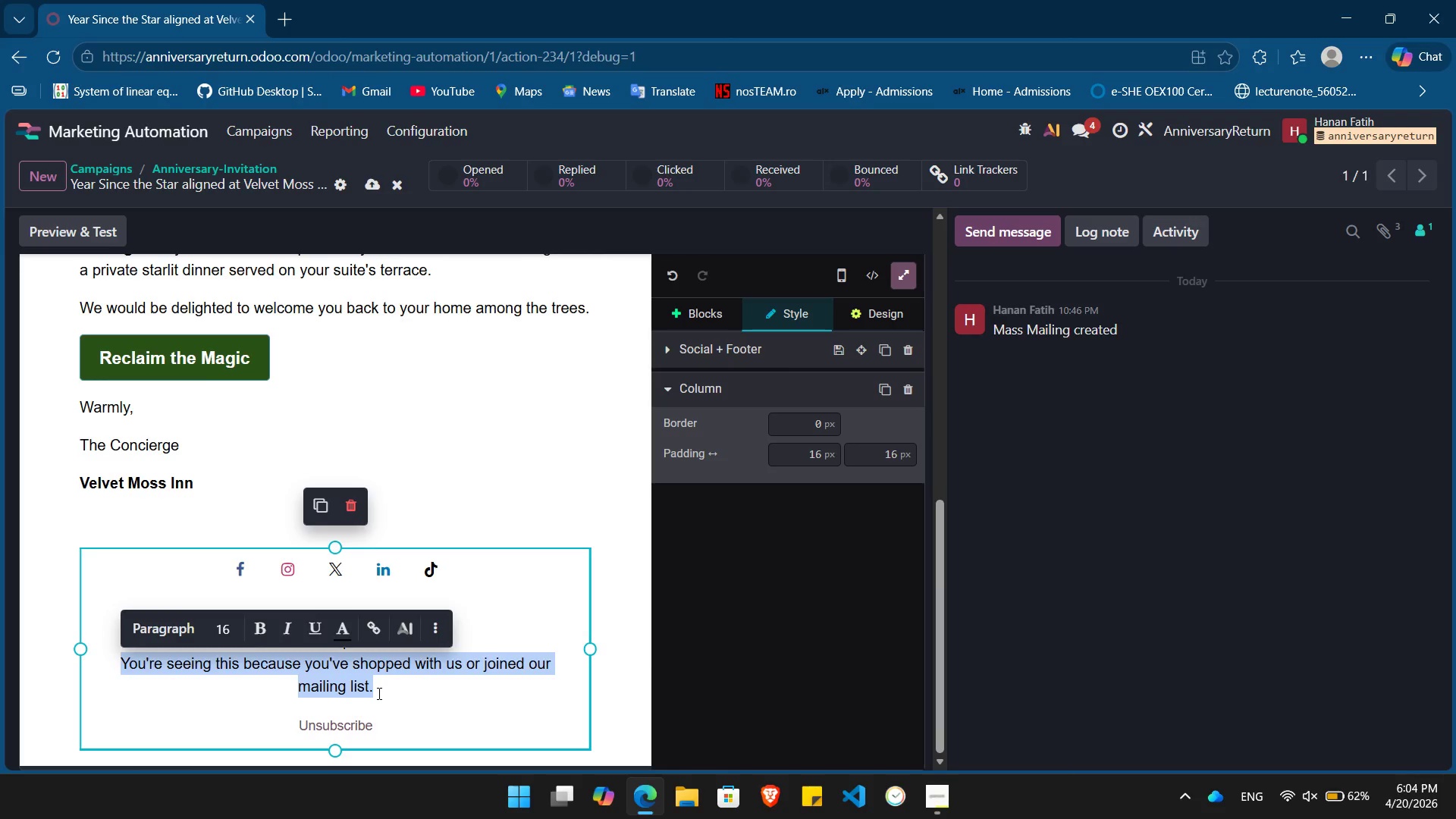 
key(Backspace)
type(Your Safe)
key(Backspace)
key(Backspace)
key(Backspace)
key(Backspace)
type(Best p)
key(Backspace)
type(Place To Spen)
key(Backspace)
key(Backspace)
key(Backspace)
key(Backspace)
type(Create Memories.)
 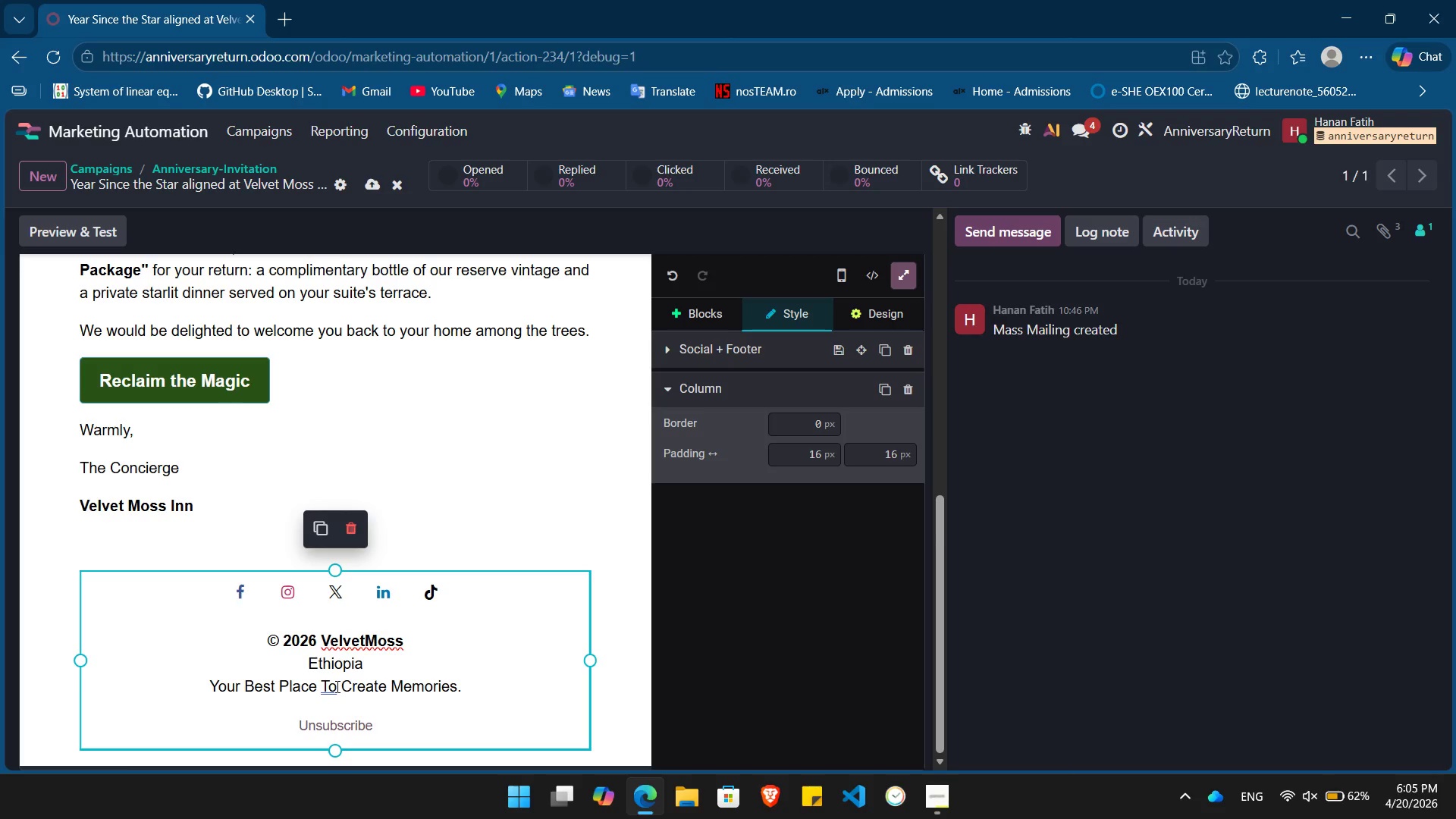 
left_click([329, 687])
 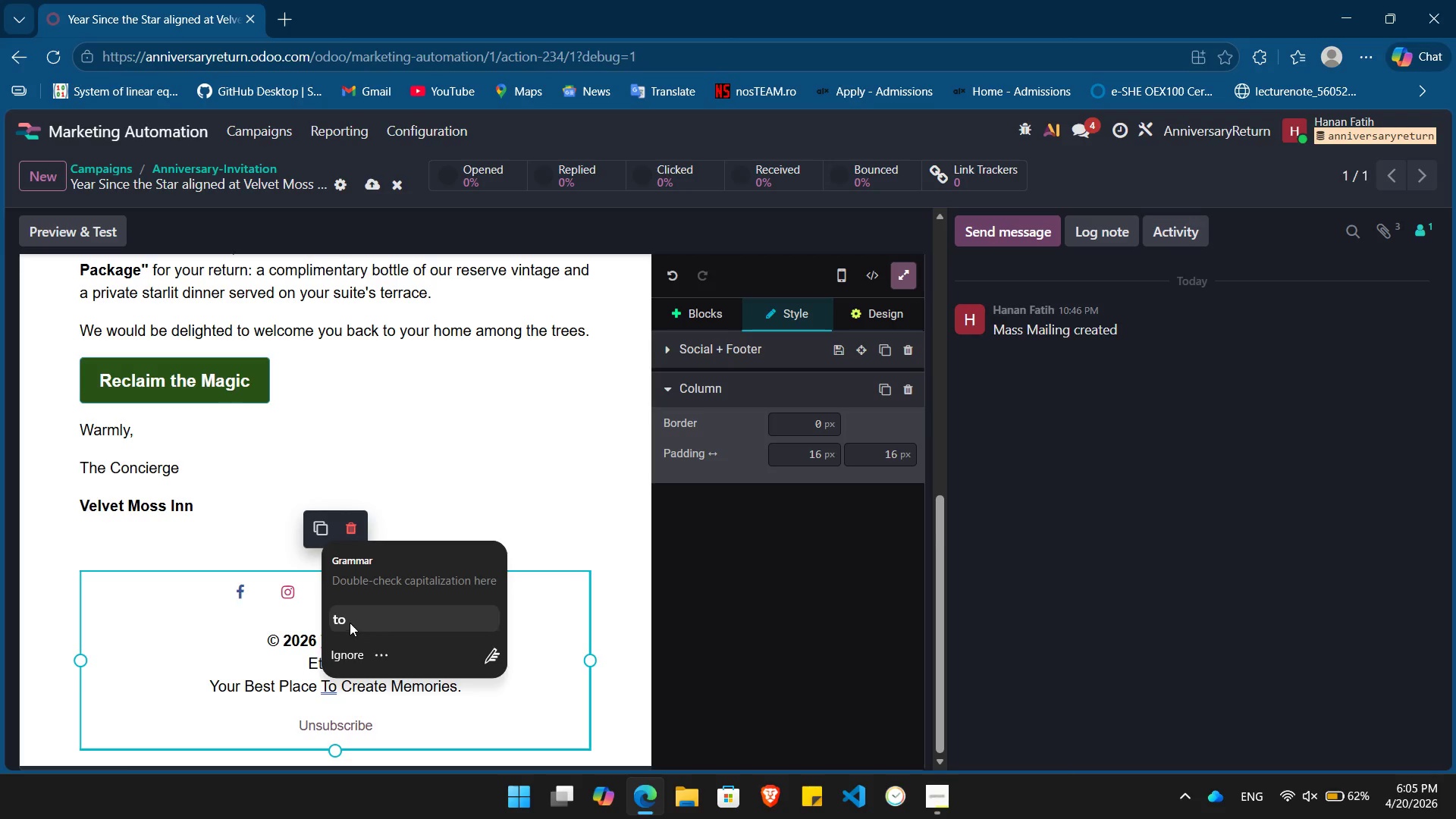 
left_click([350, 623])
 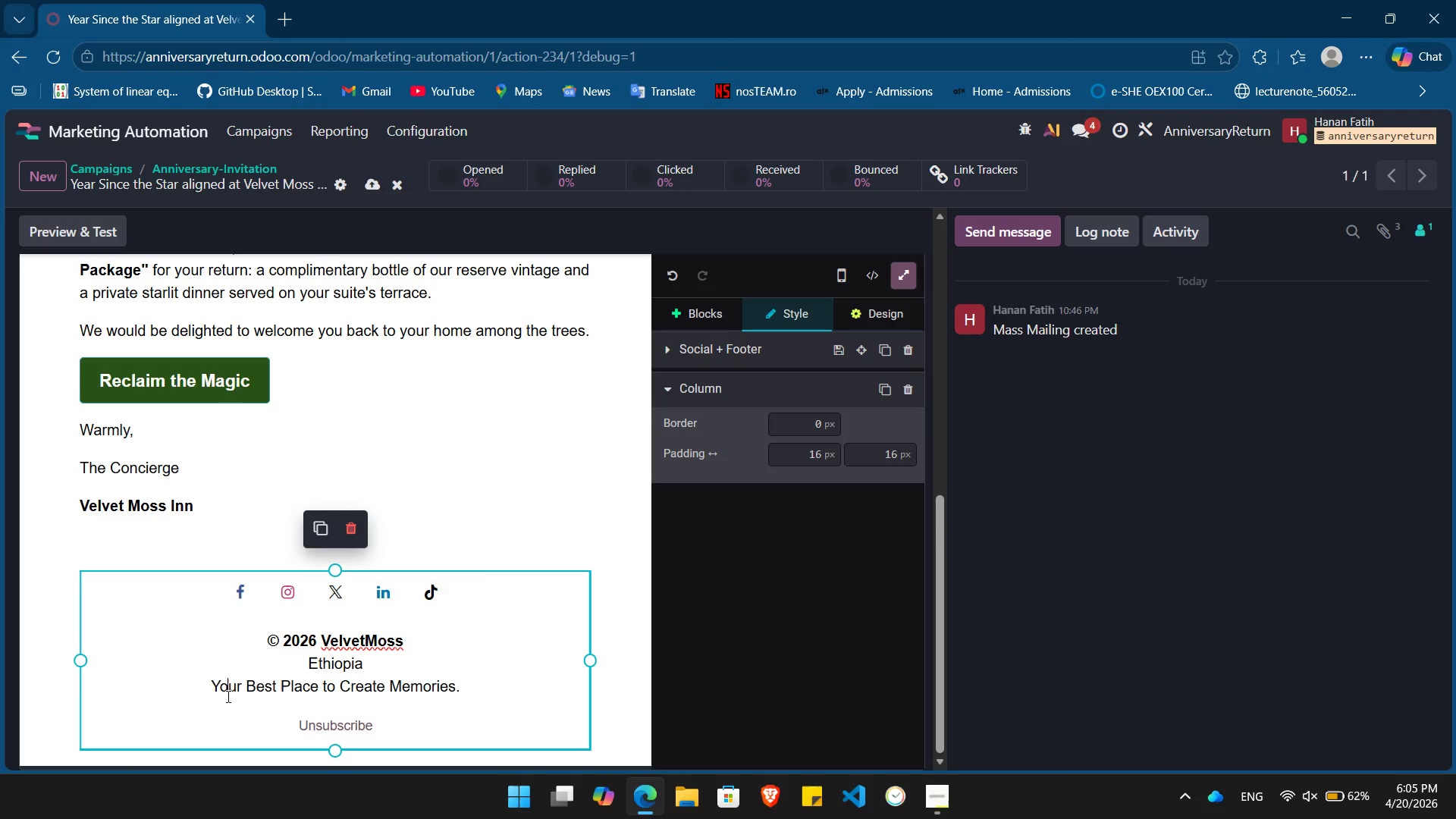 
double_click([227, 696])
 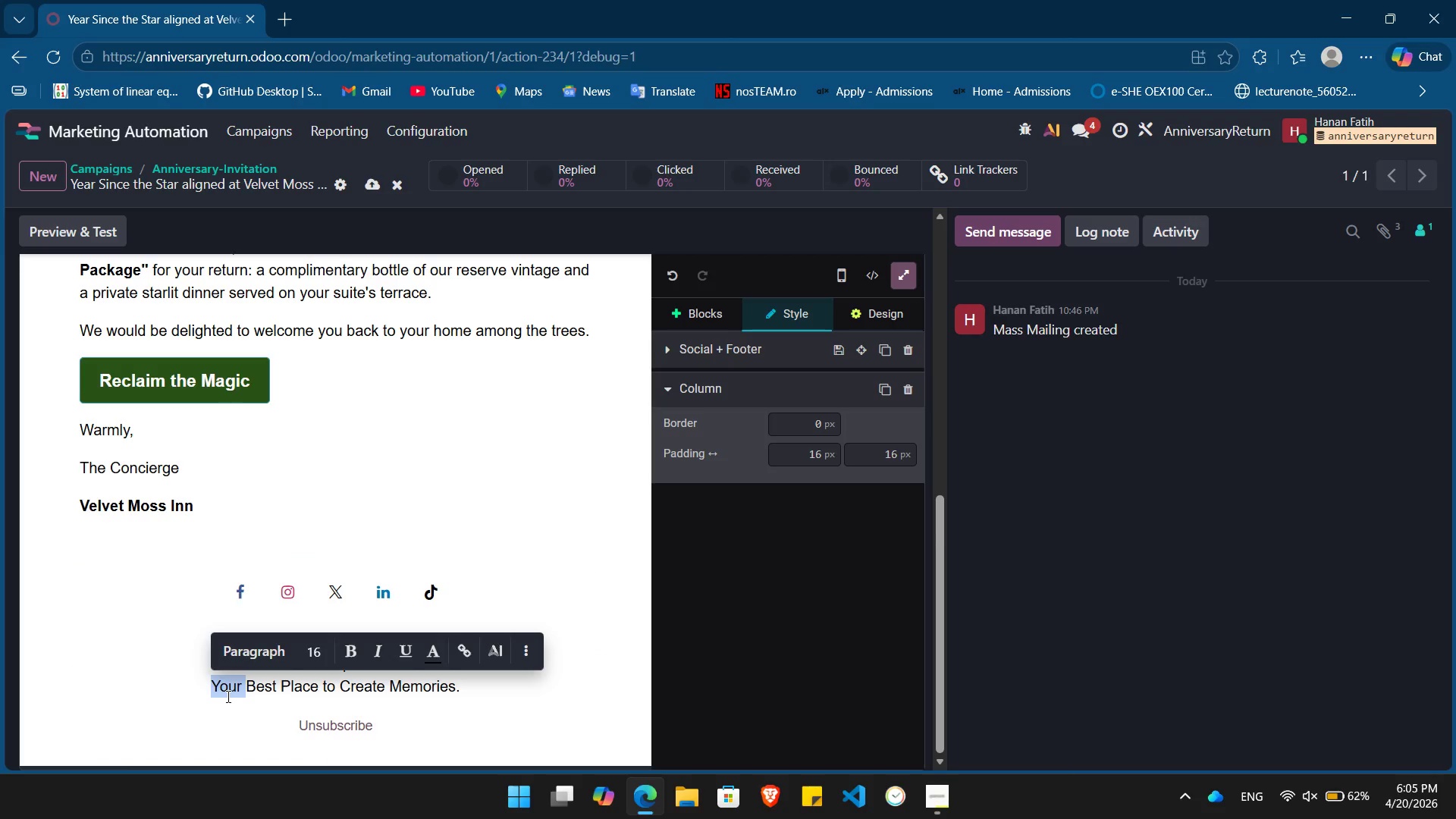 
type(The )
 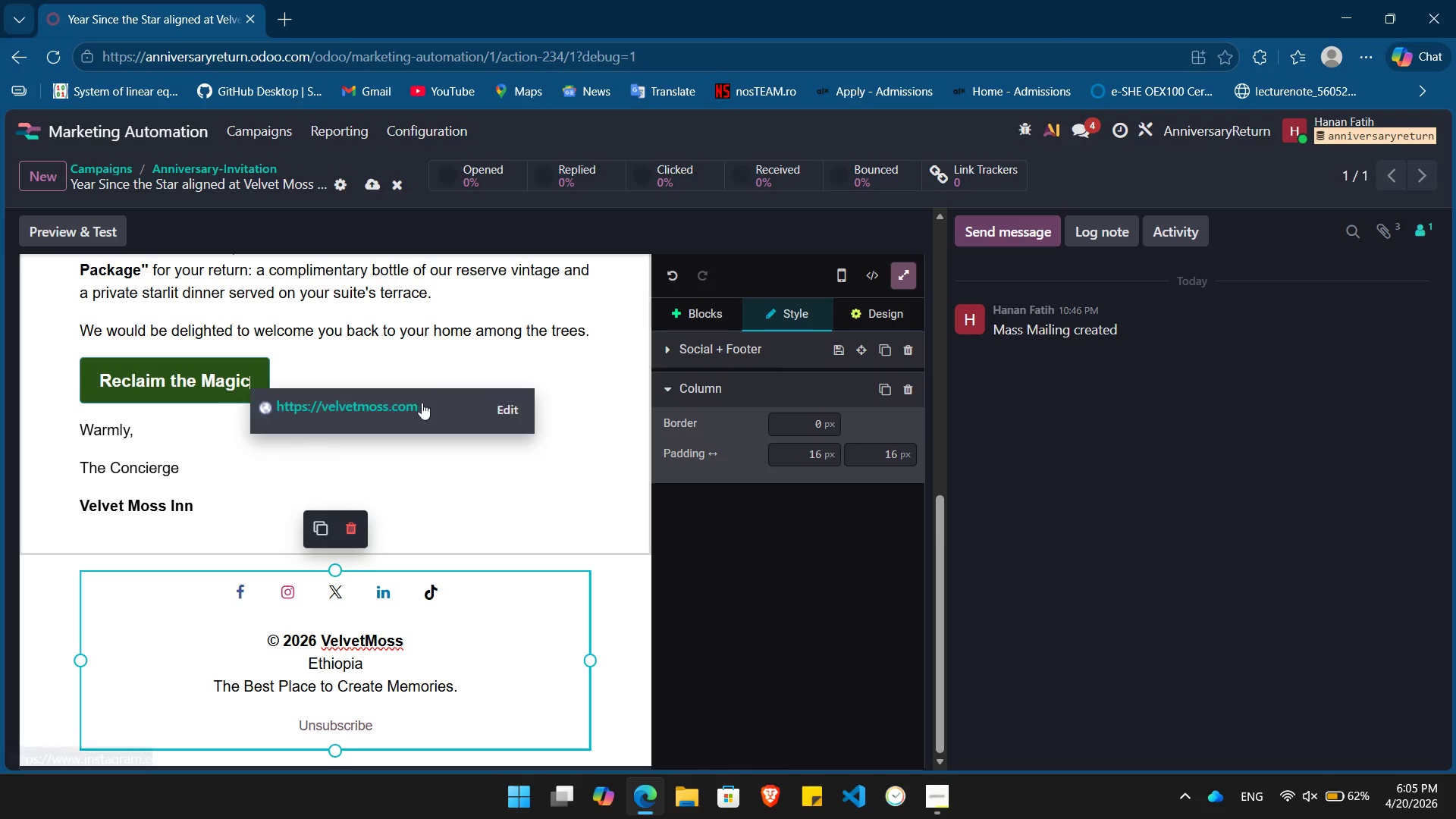 
left_click([522, 452])
 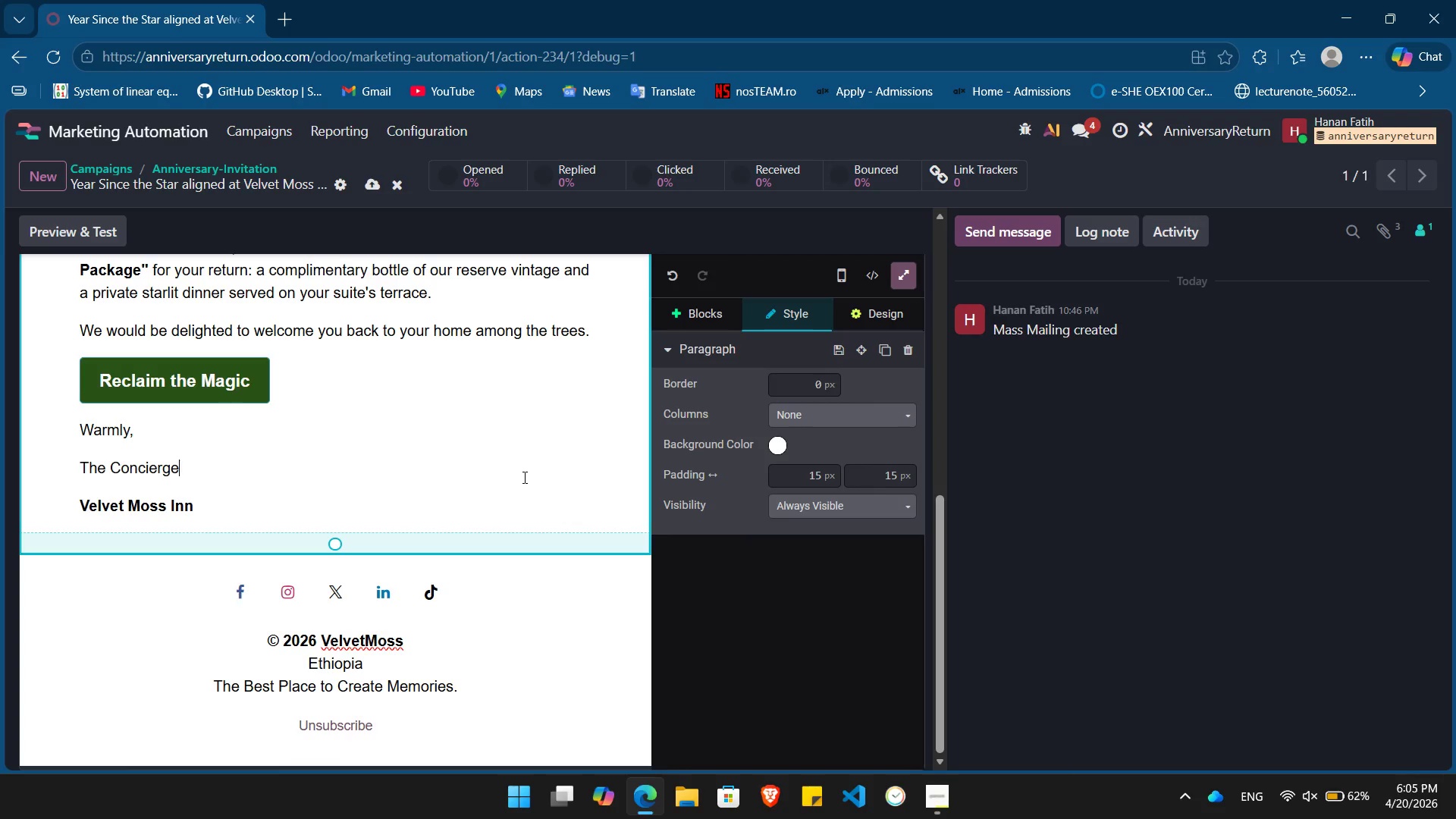 
scroll: coordinate [523, 475], scroll_direction: up, amount: 4.0
 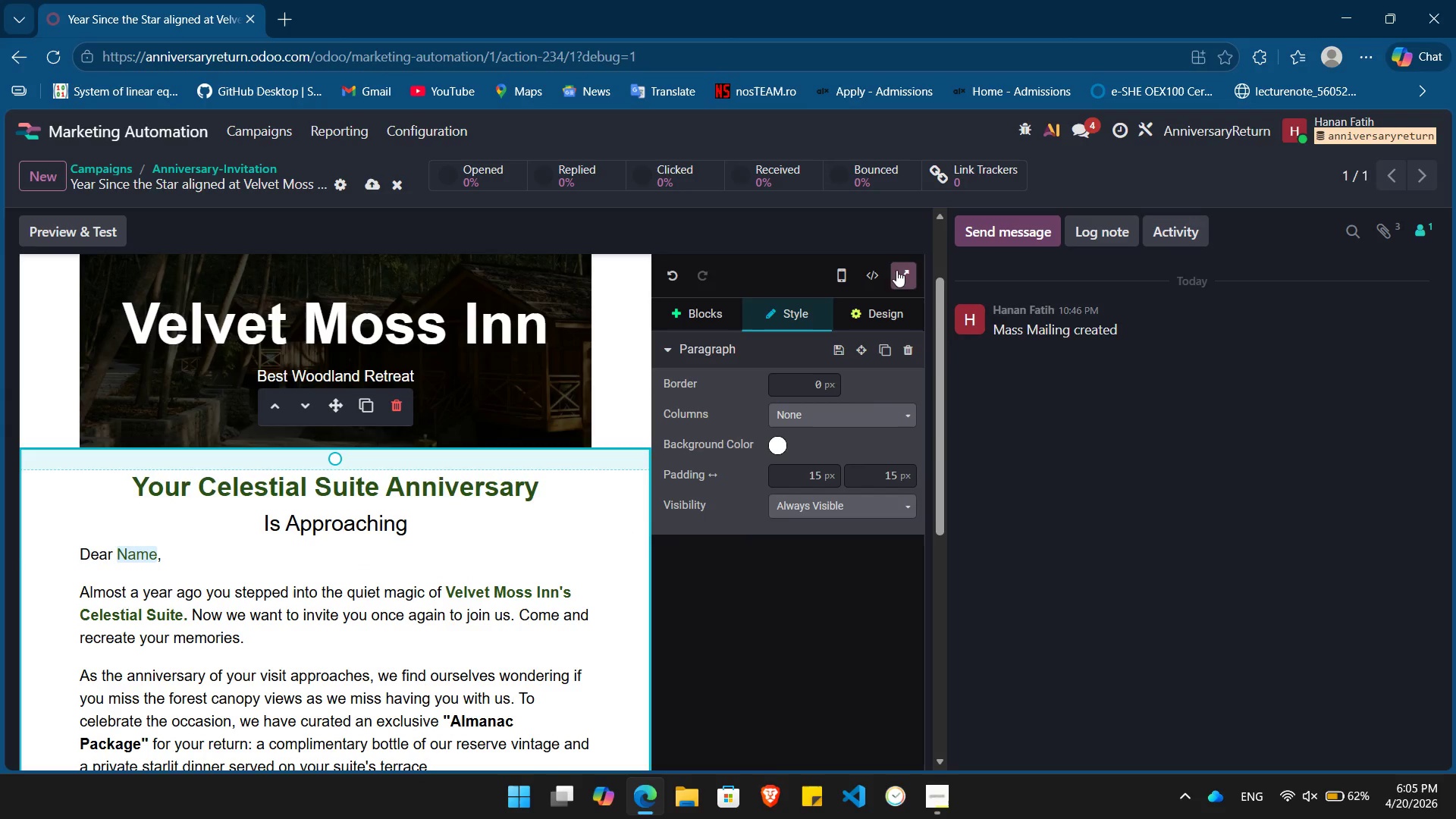 
left_click([901, 271])
 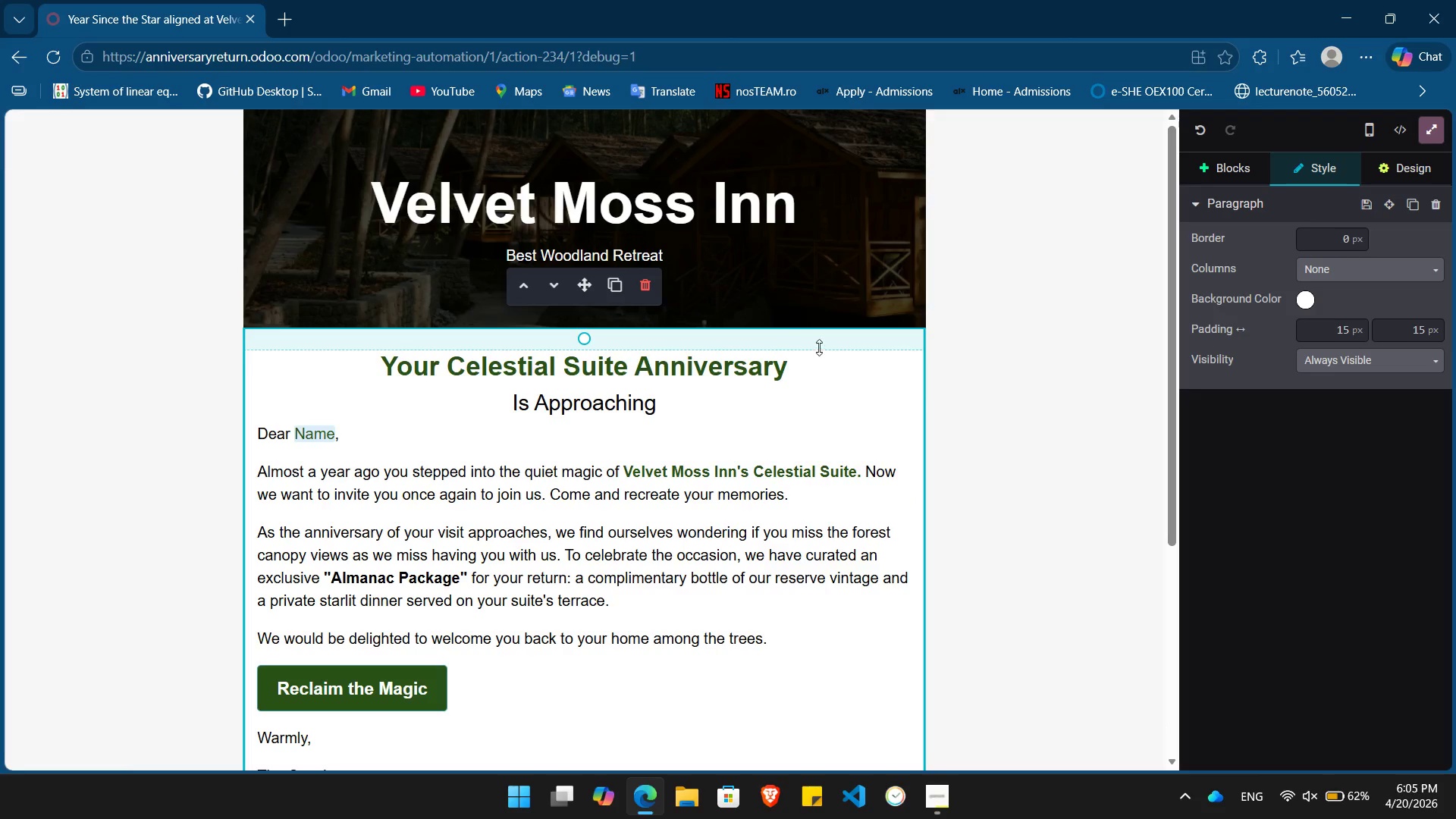 
scroll: coordinate [959, 482], scroll_direction: down, amount: 8.0
 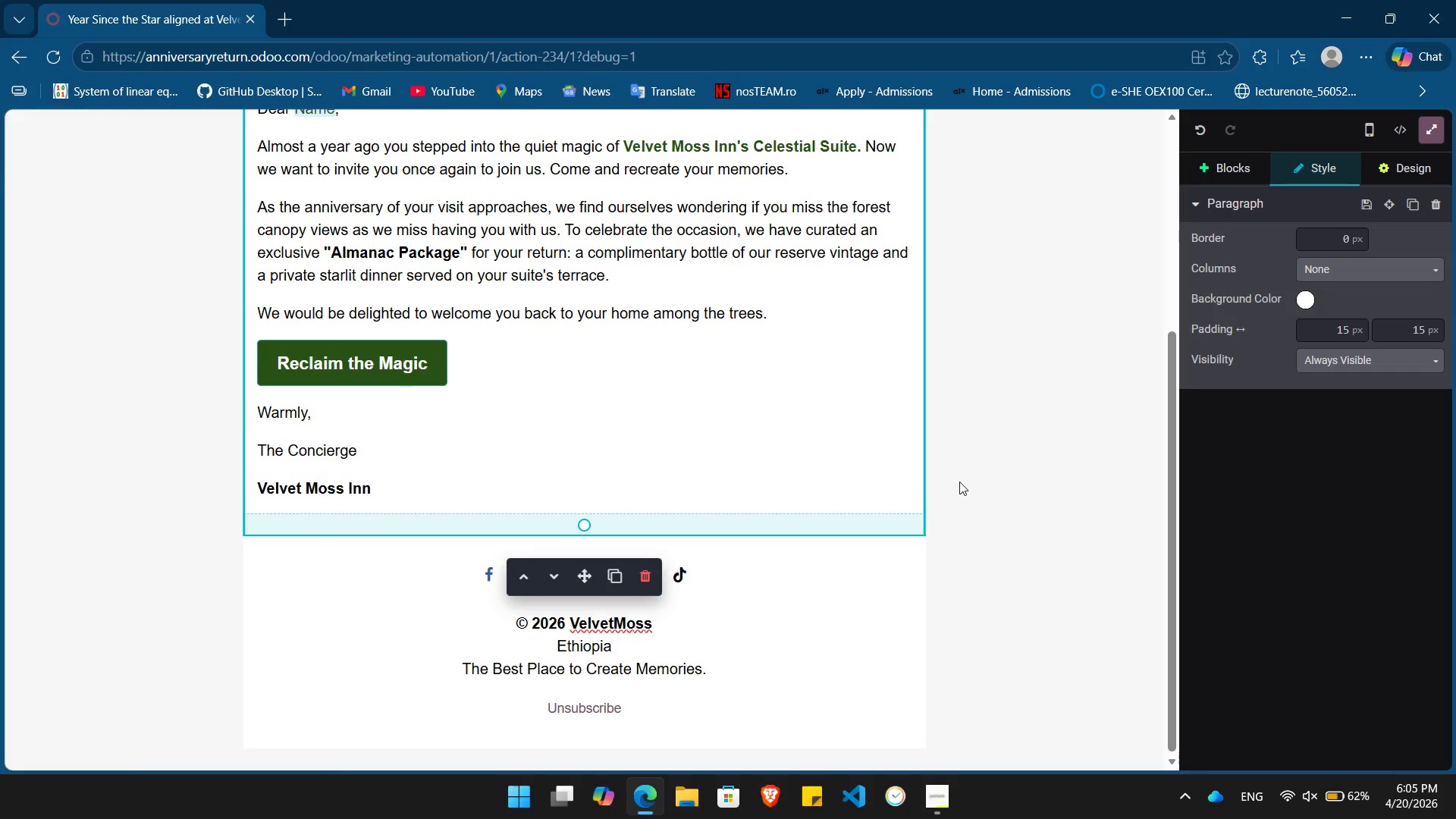 
scroll: coordinate [959, 482], scroll_direction: up, amount: 5.0
 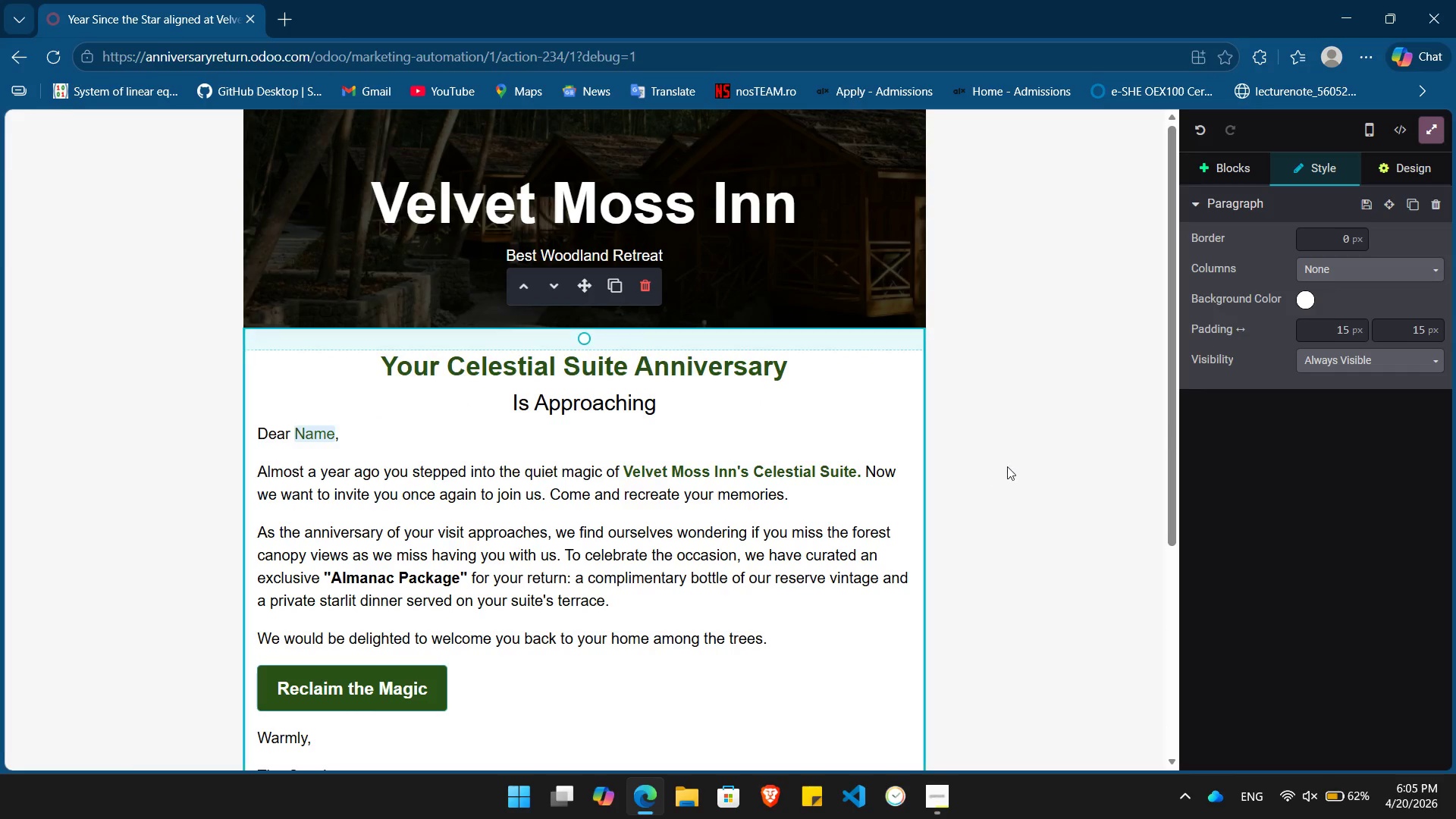 
left_click([1013, 463])
 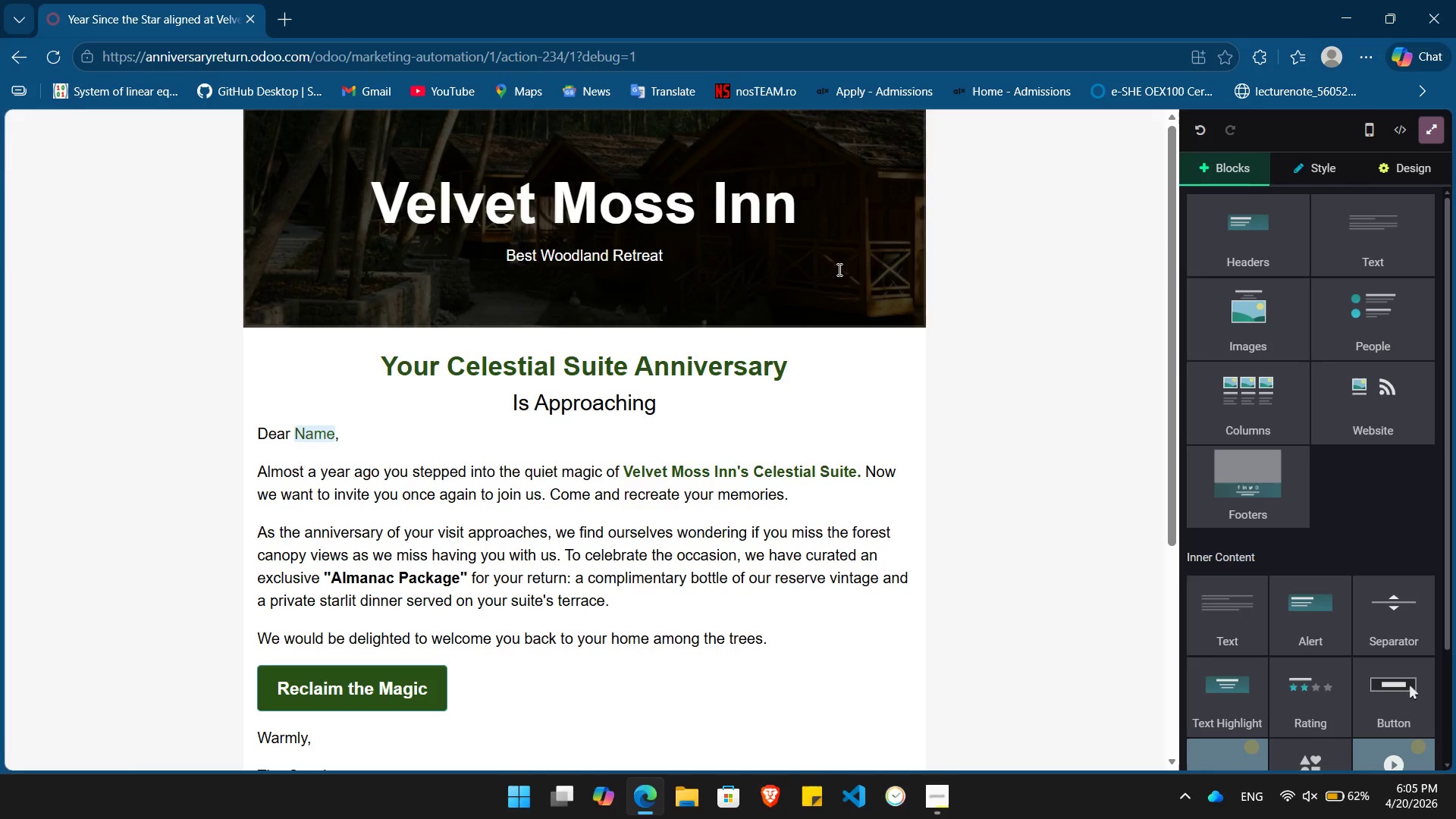 
left_click([853, 263])
 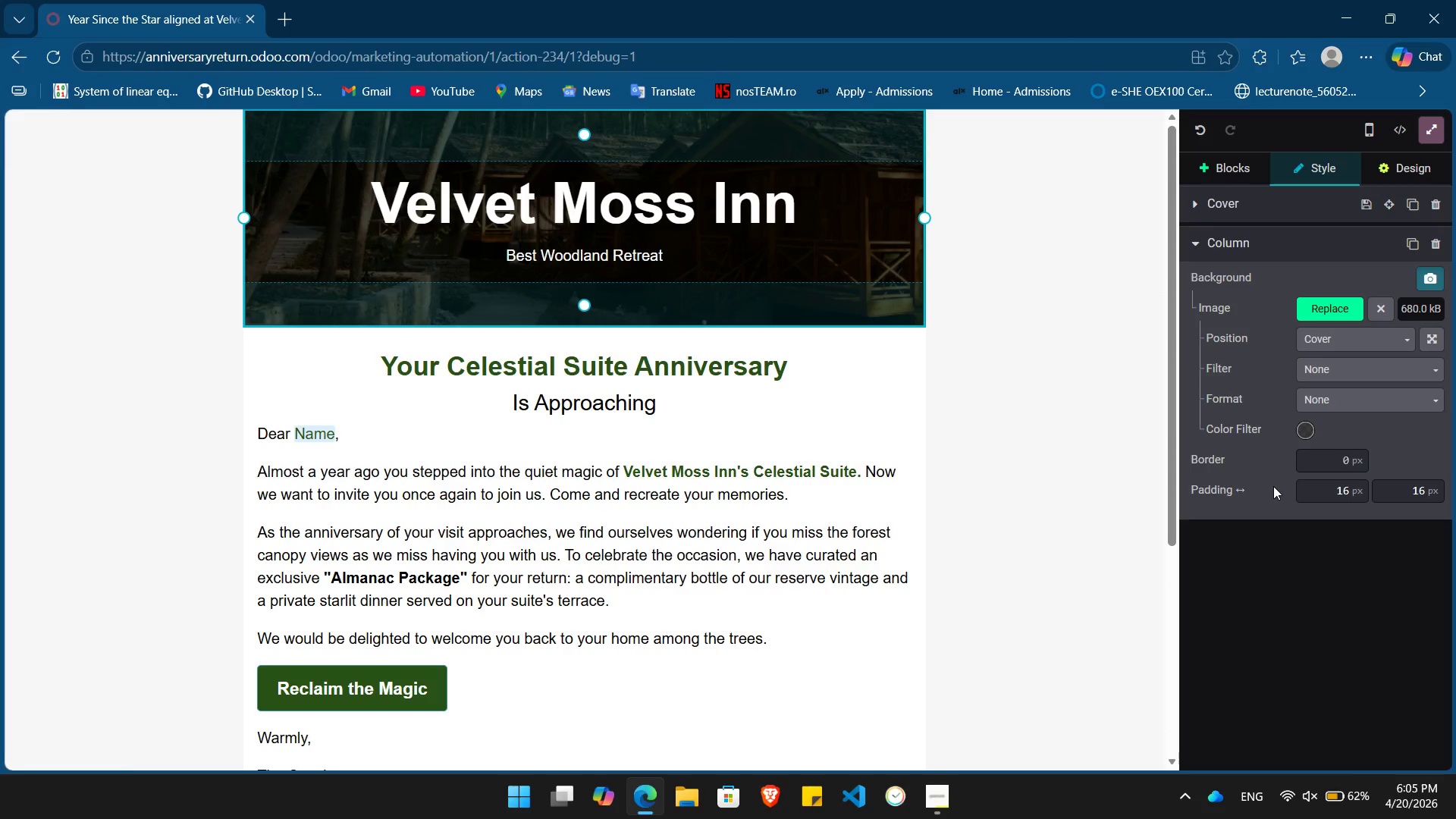 
wait(6.47)
 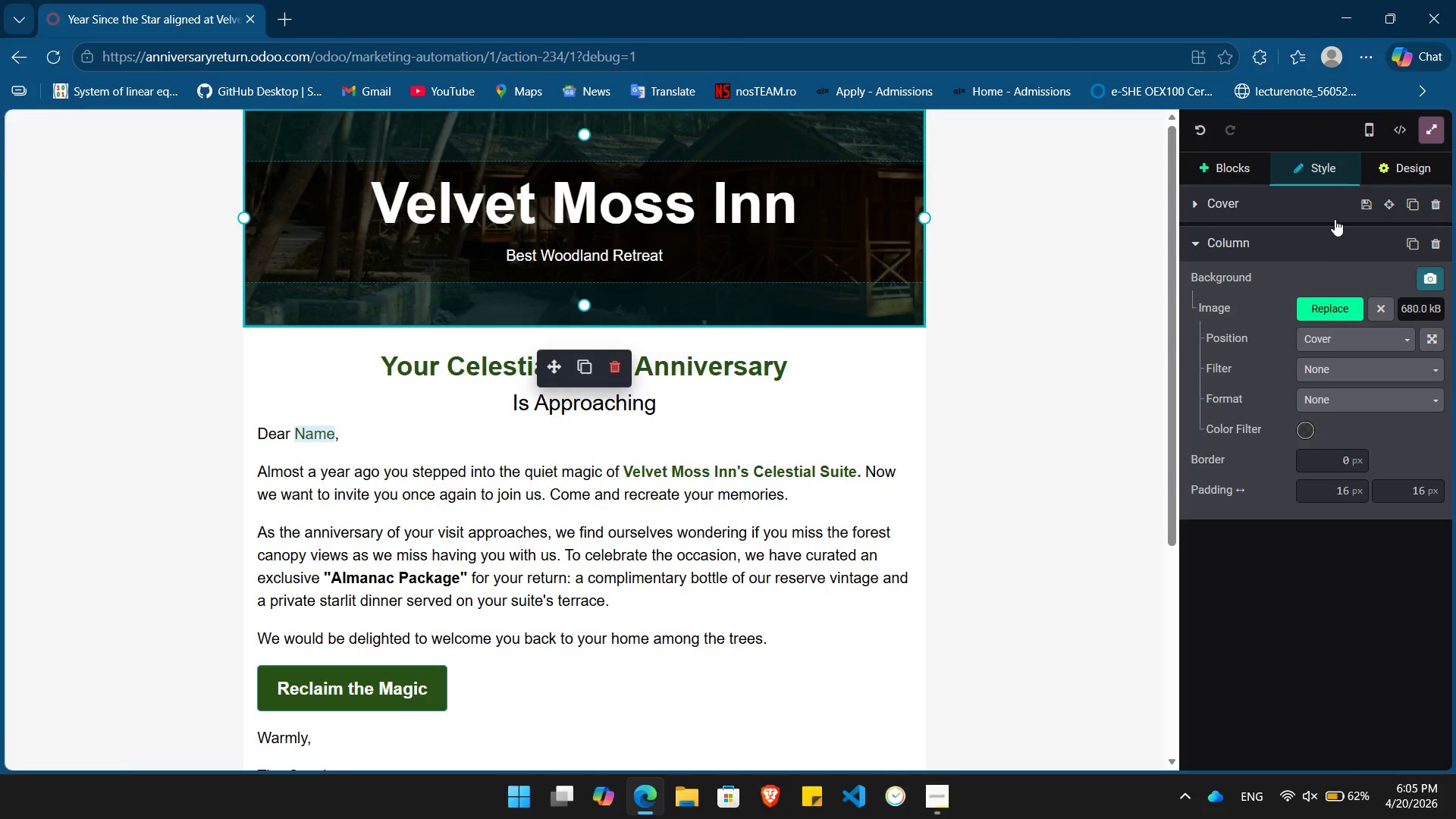 
left_click([1303, 425])
 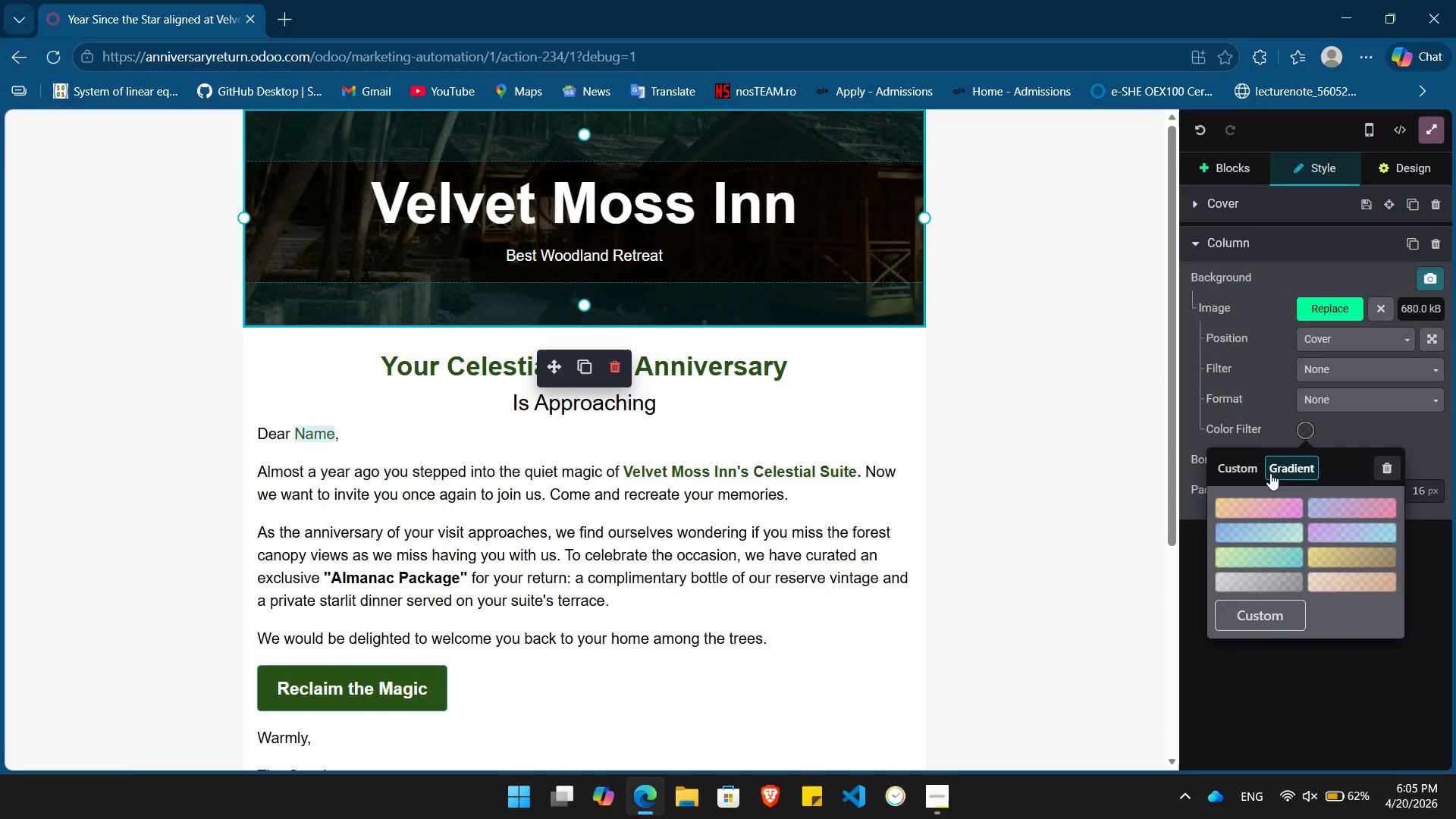 
left_click([1241, 473])
 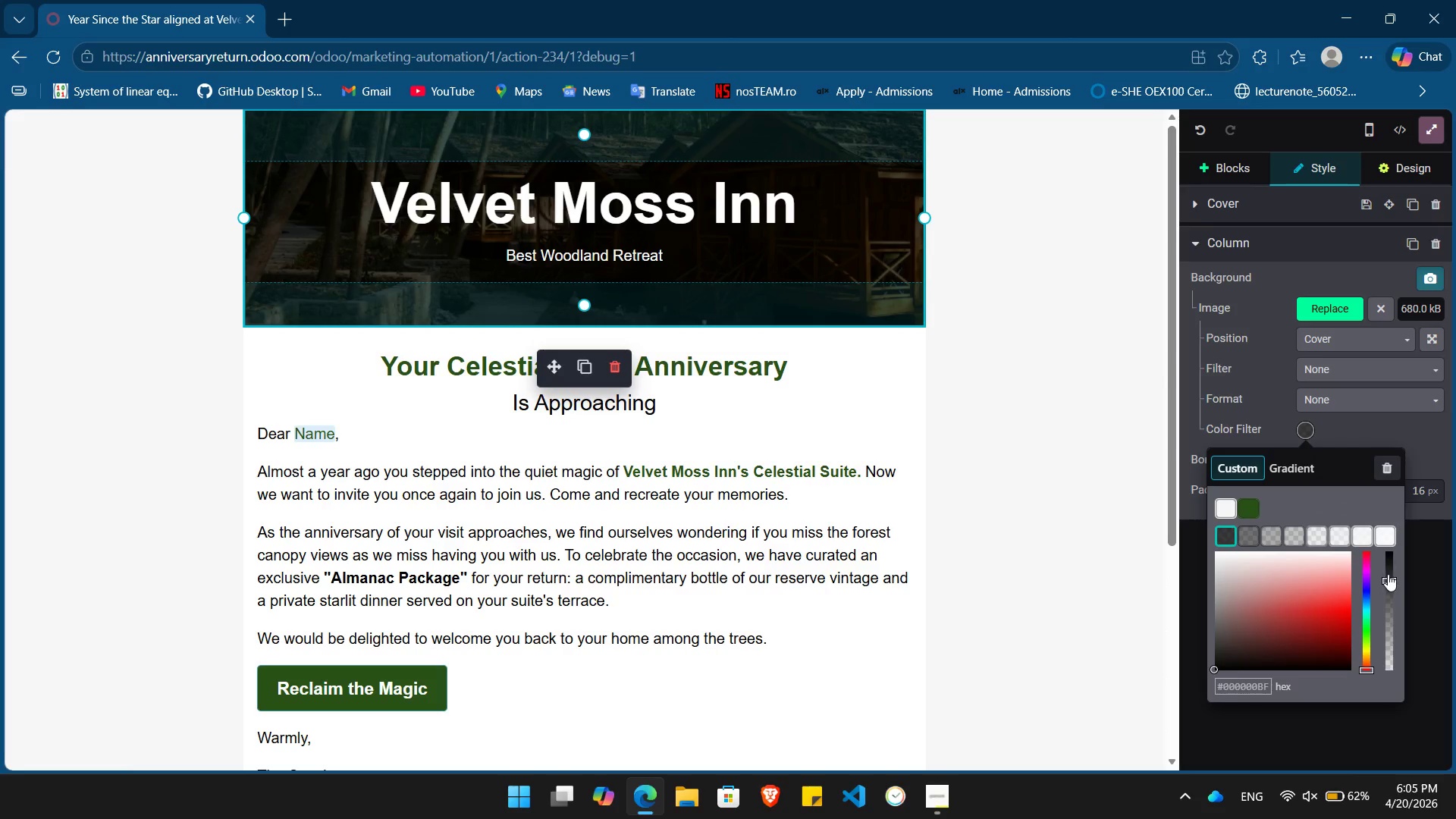 
left_click_drag(start_coordinate=[1389, 577], to_coordinate=[1398, 641])
 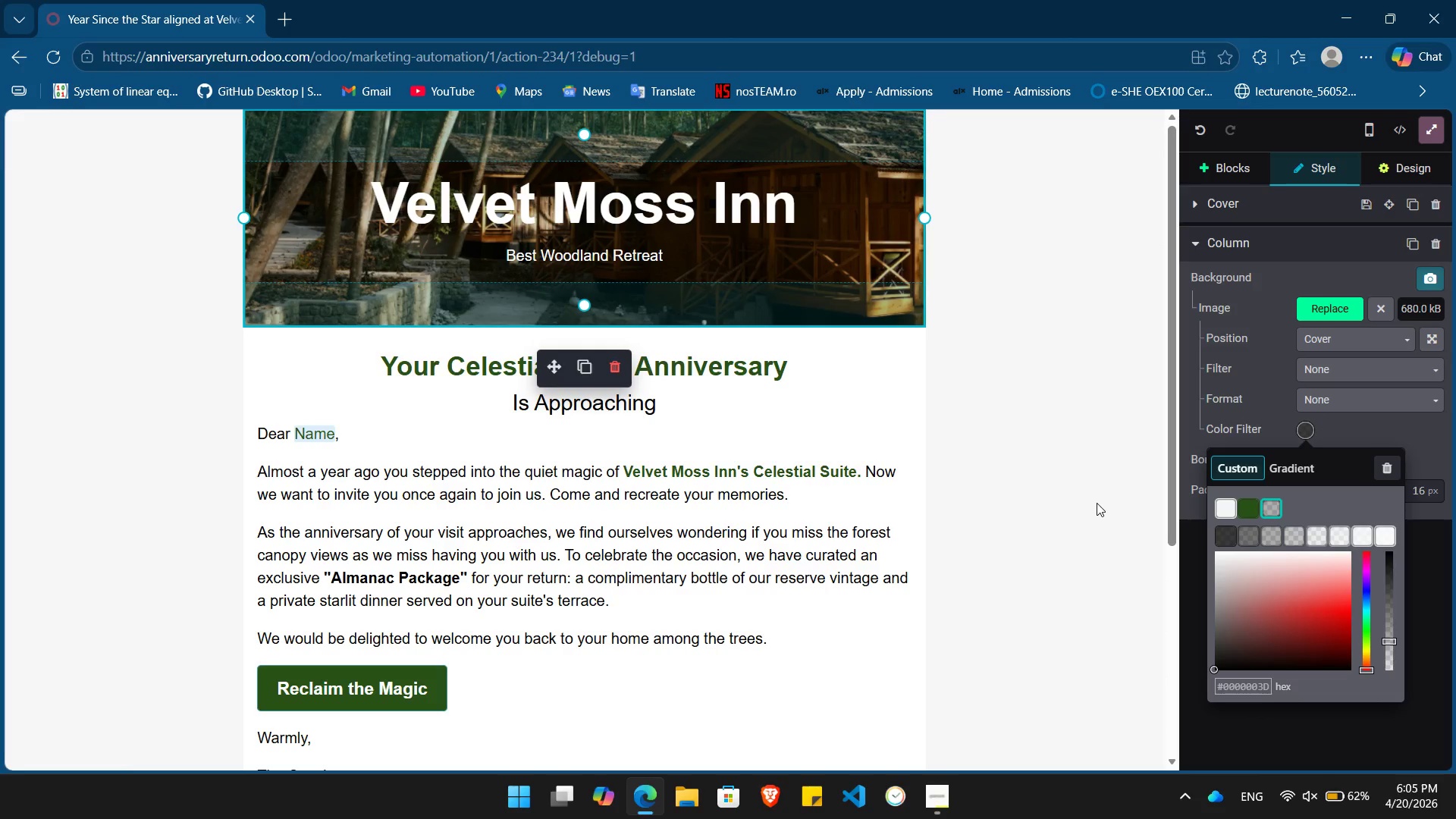 
left_click([1097, 503])
 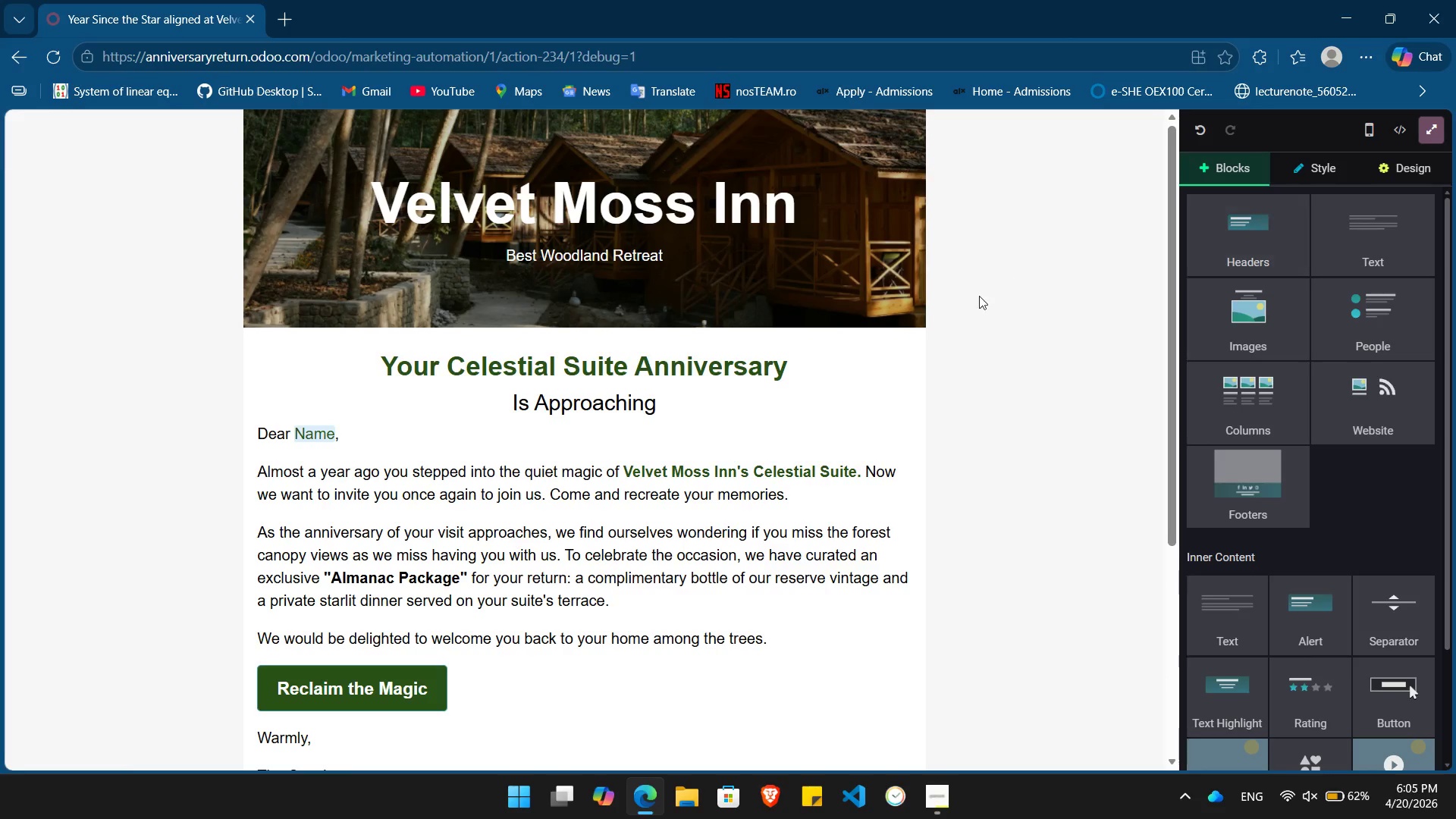 
scroll: coordinate [789, 432], scroll_direction: up, amount: 5.0
 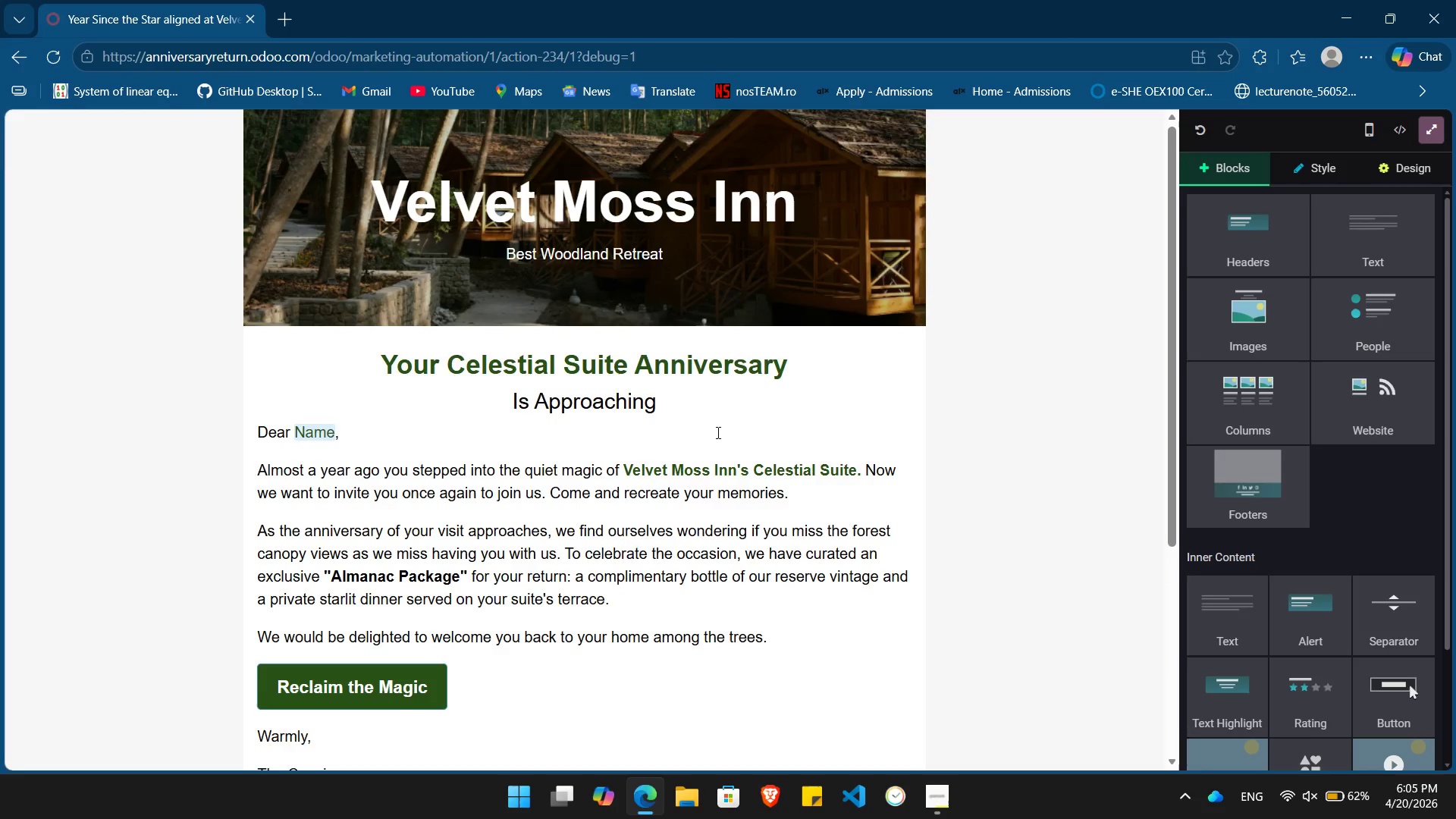 
scroll: coordinate [564, 498], scroll_direction: down, amount: 8.0
 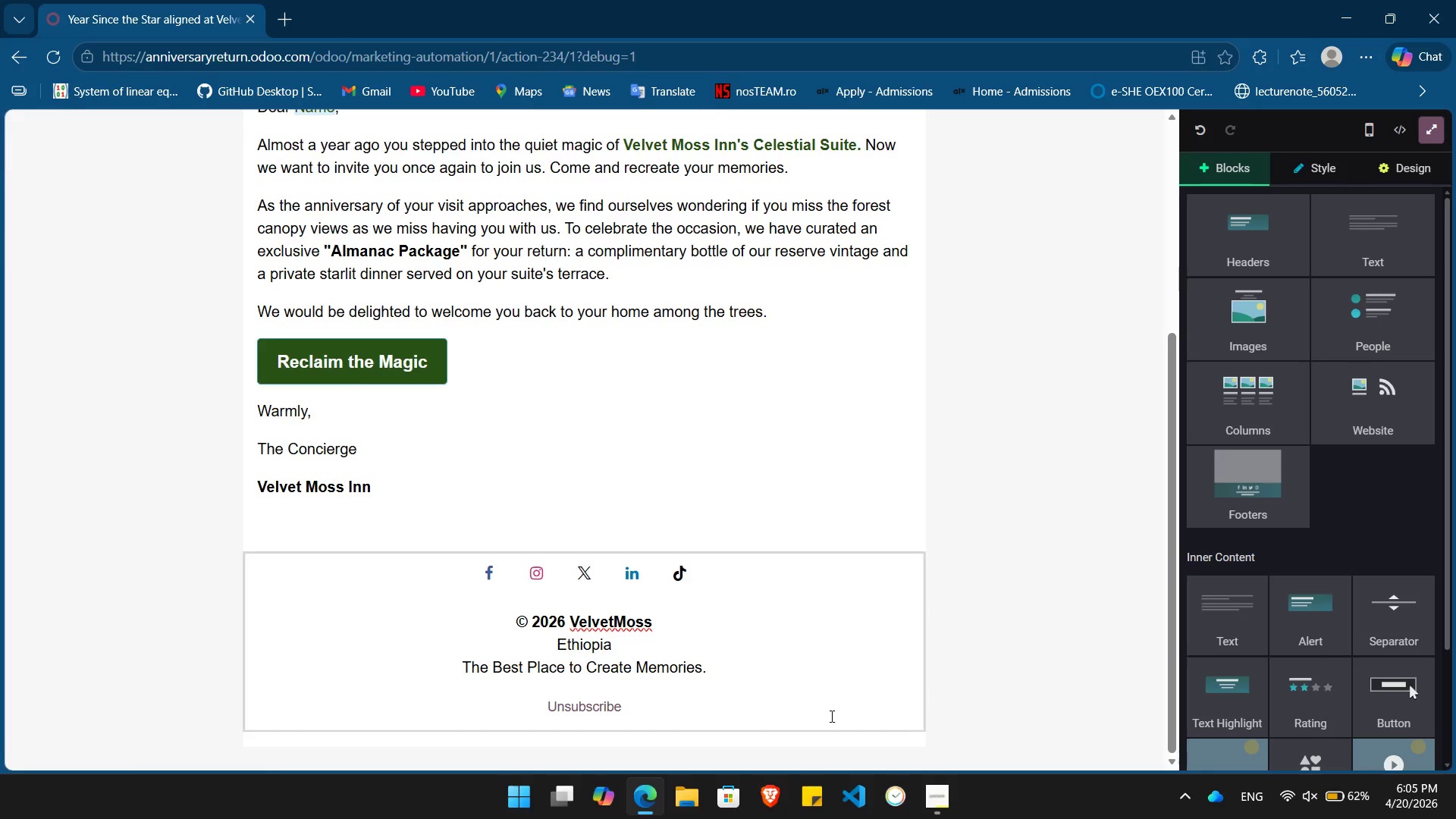 
left_click([830, 716])
 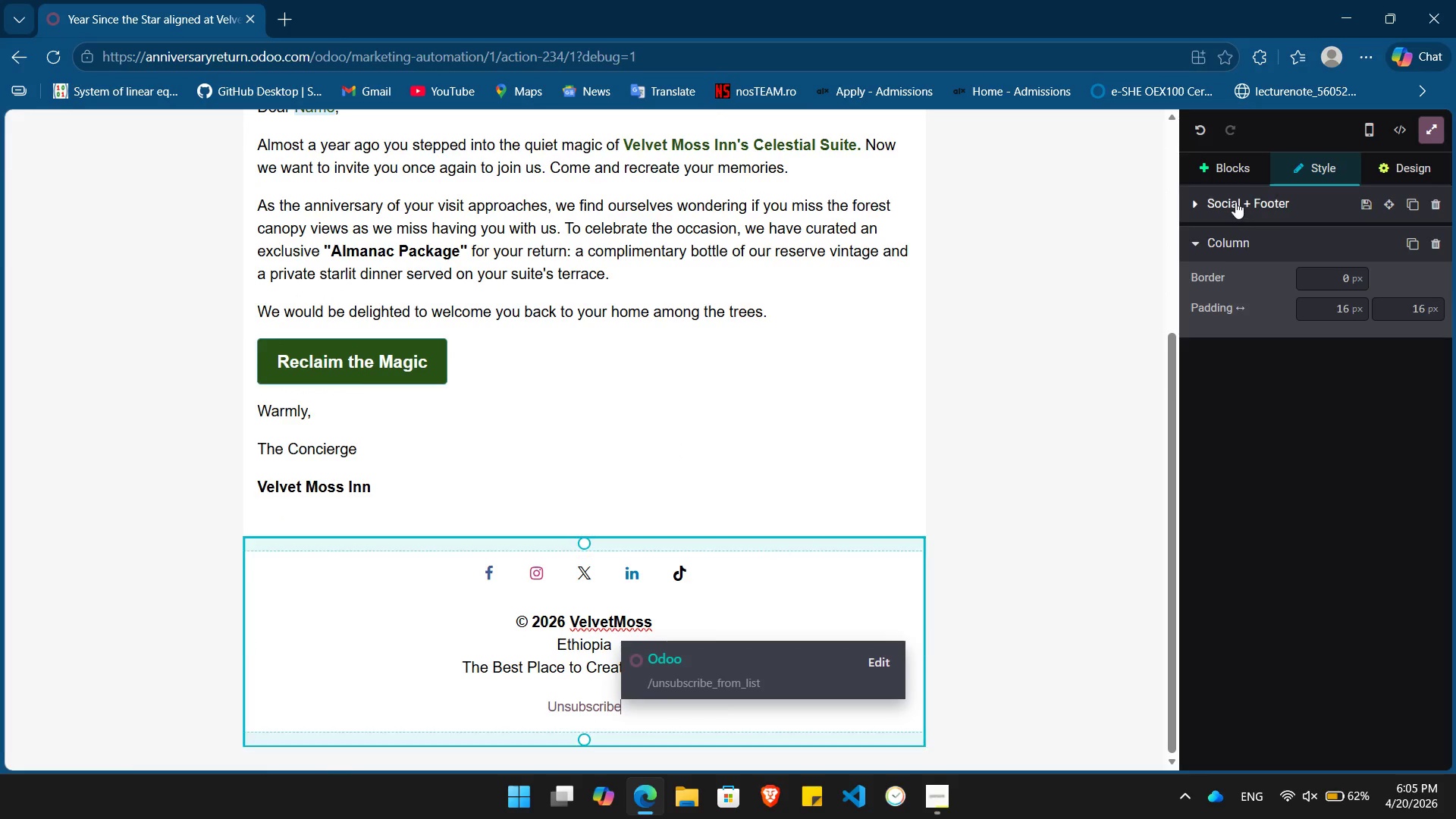 
left_click([1224, 201])
 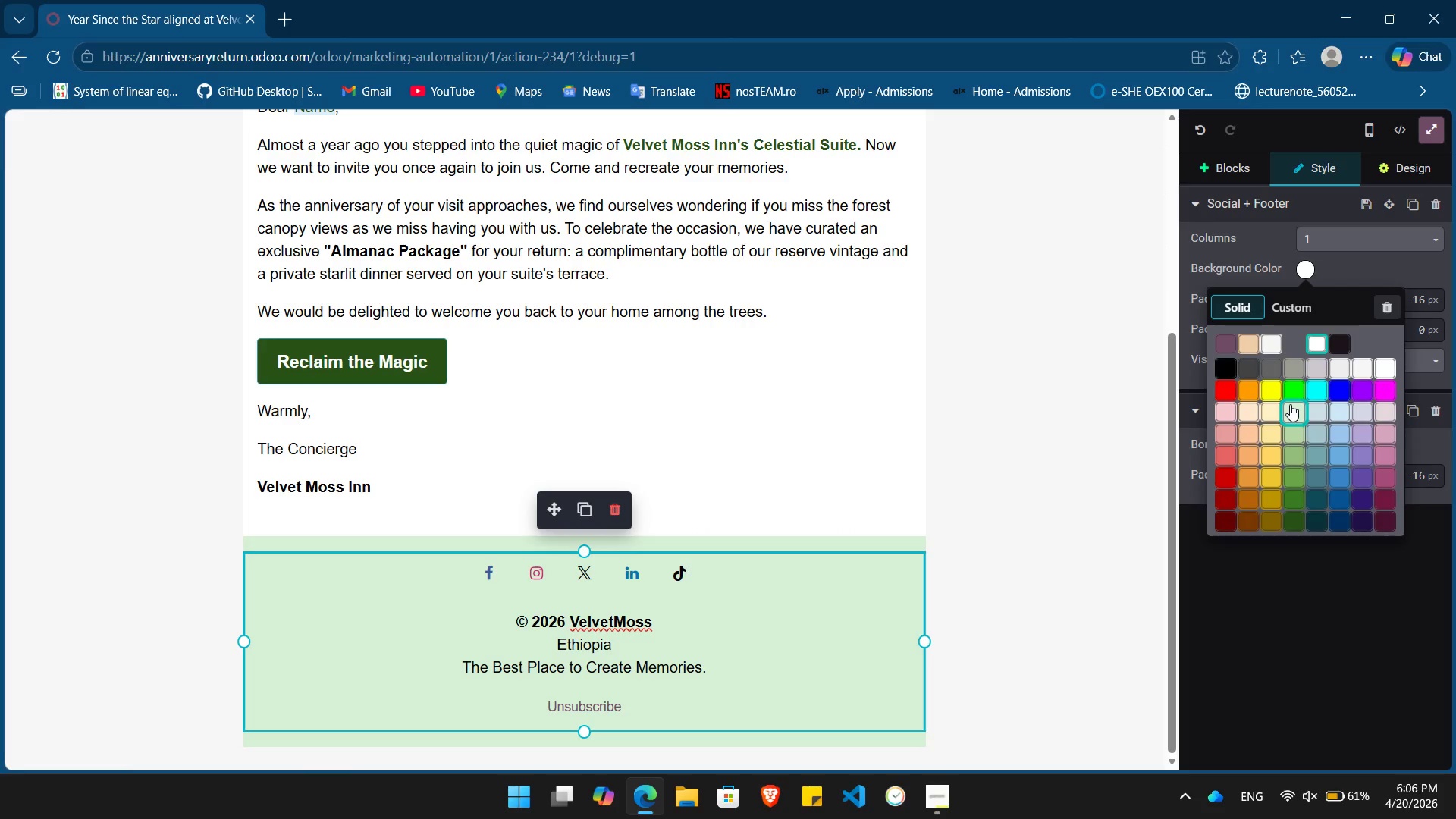 
wait(13.36)
 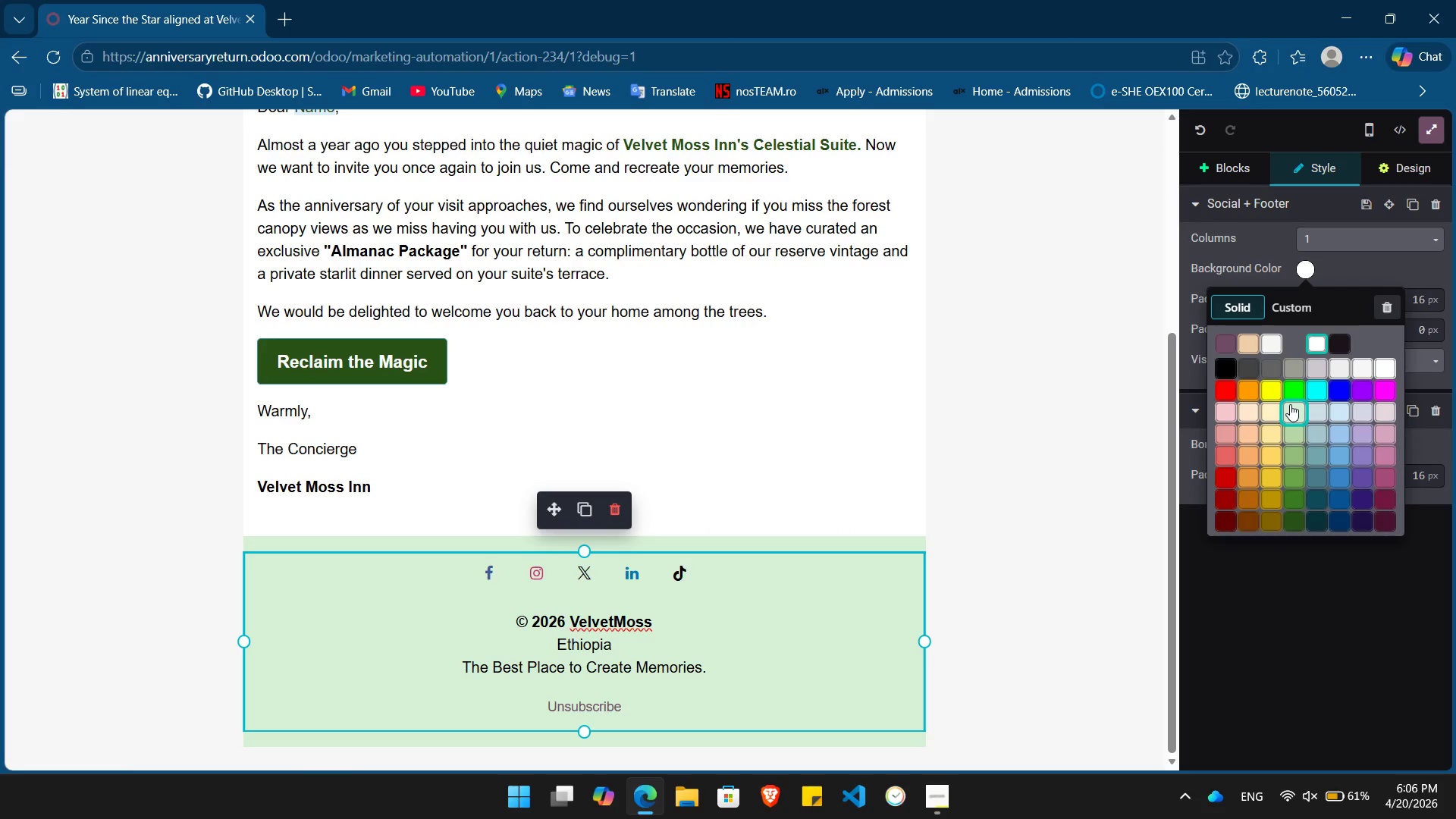 
left_click([1292, 413])
 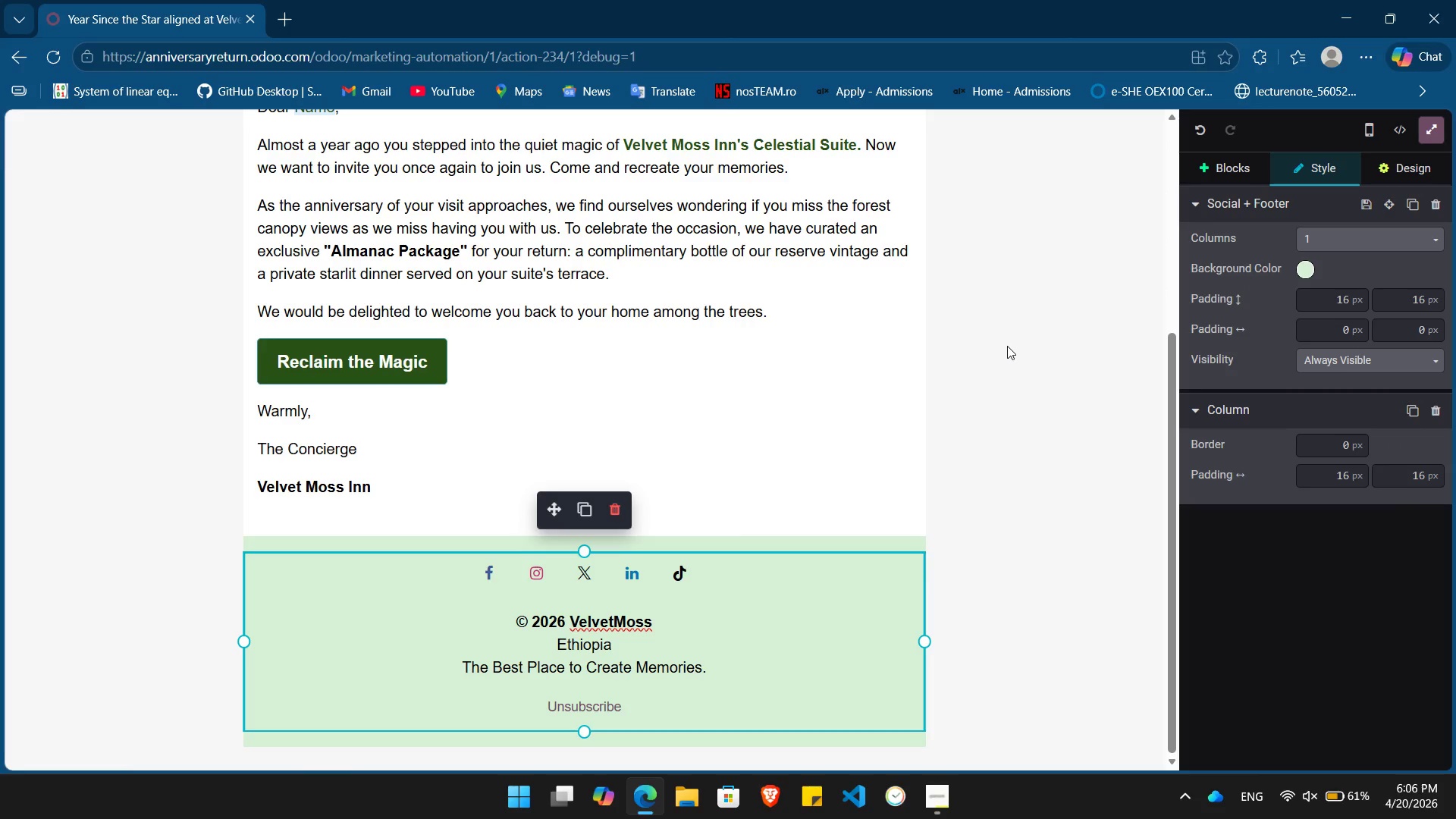 
left_click([1008, 342])
 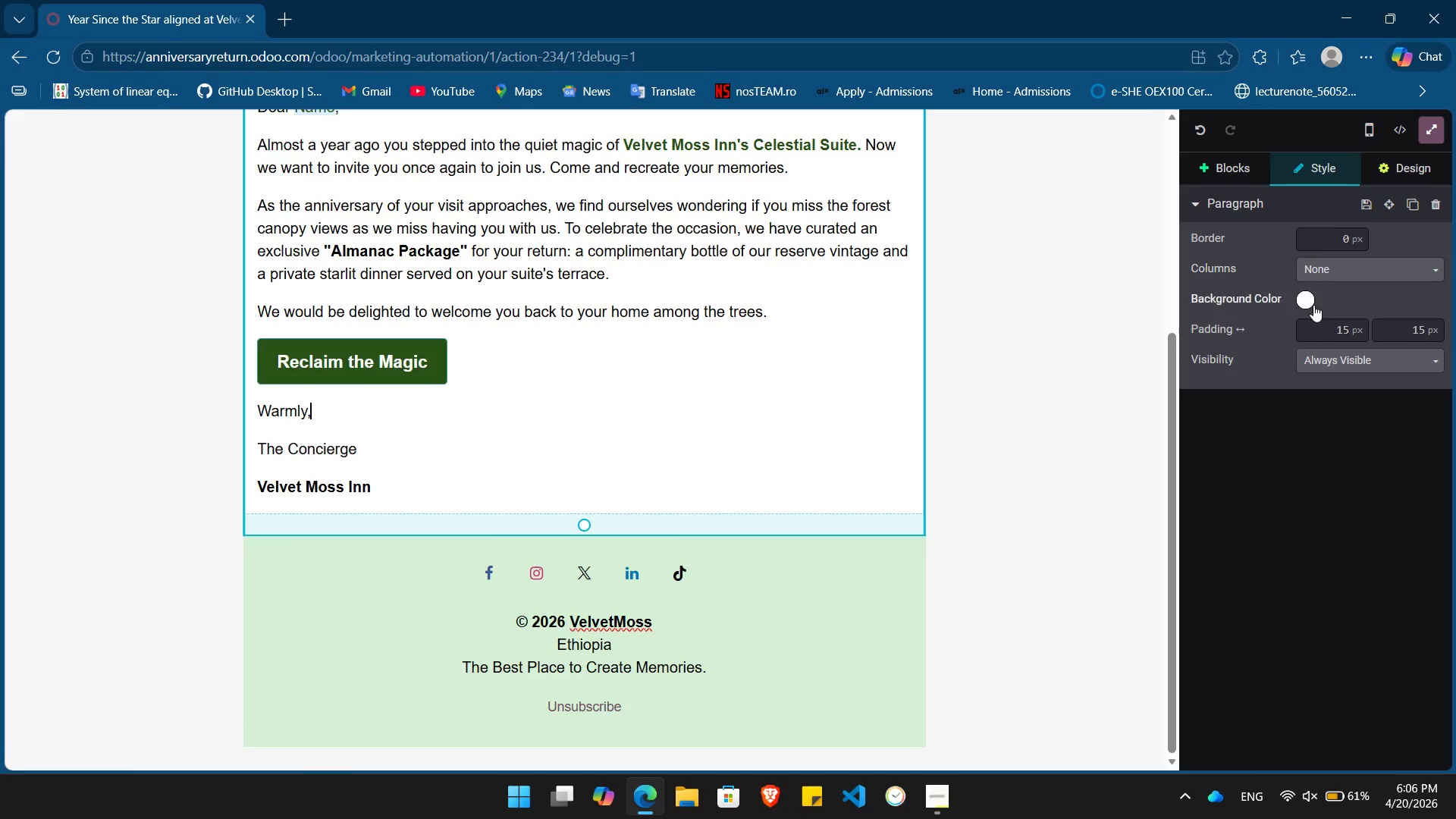 
left_click([1306, 298])
 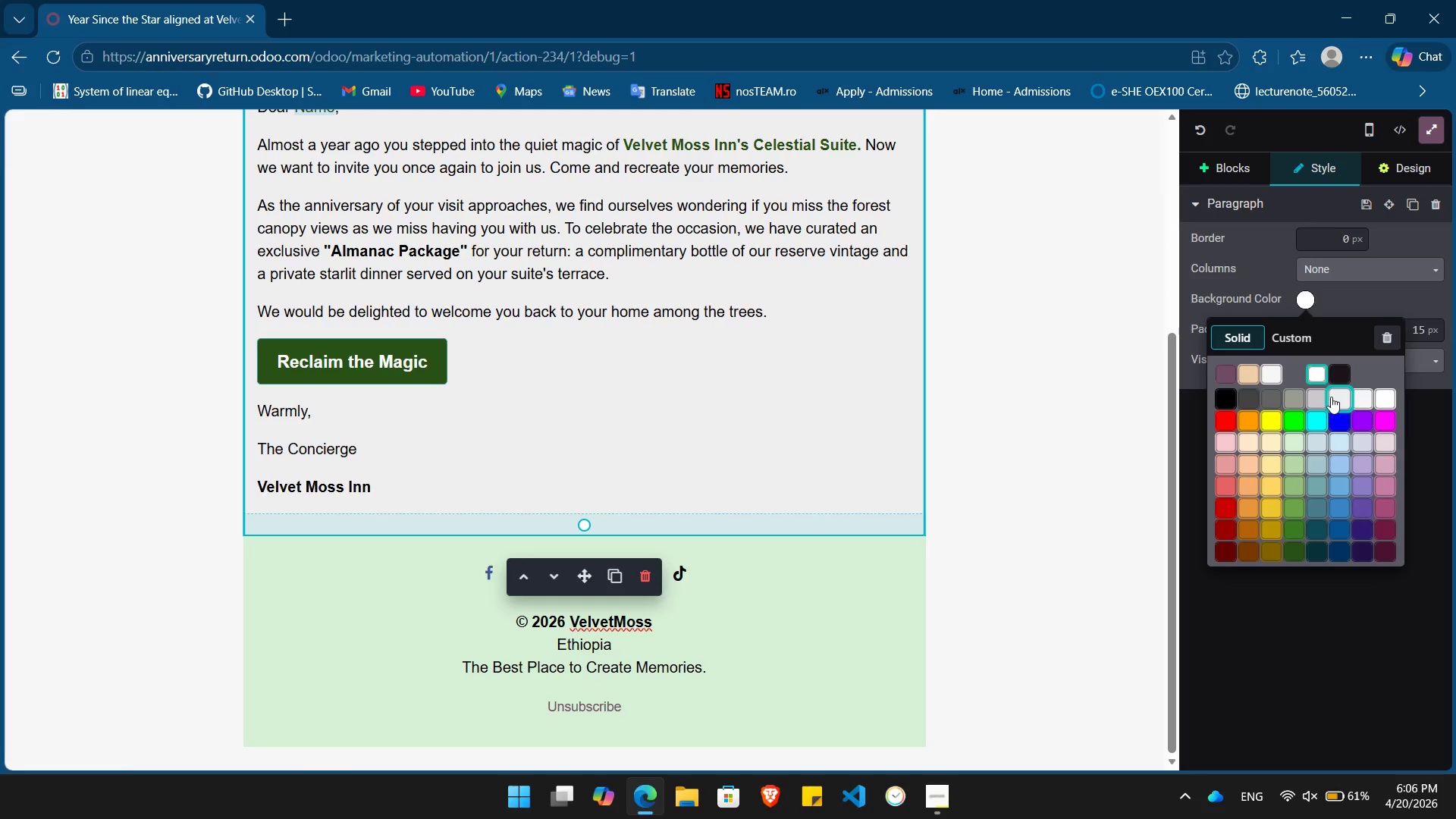 
left_click([1331, 397])
 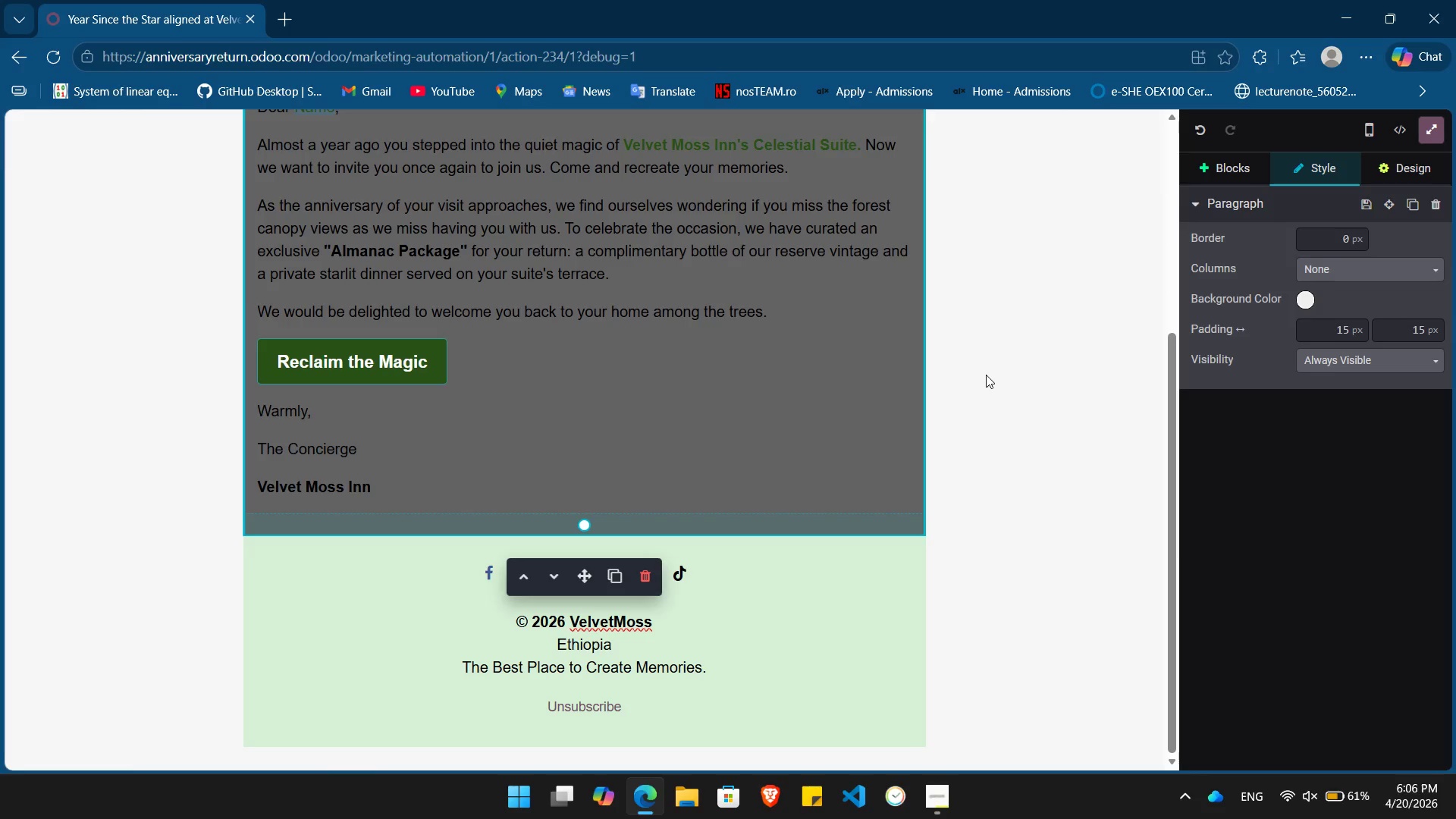 
left_click([986, 375])
 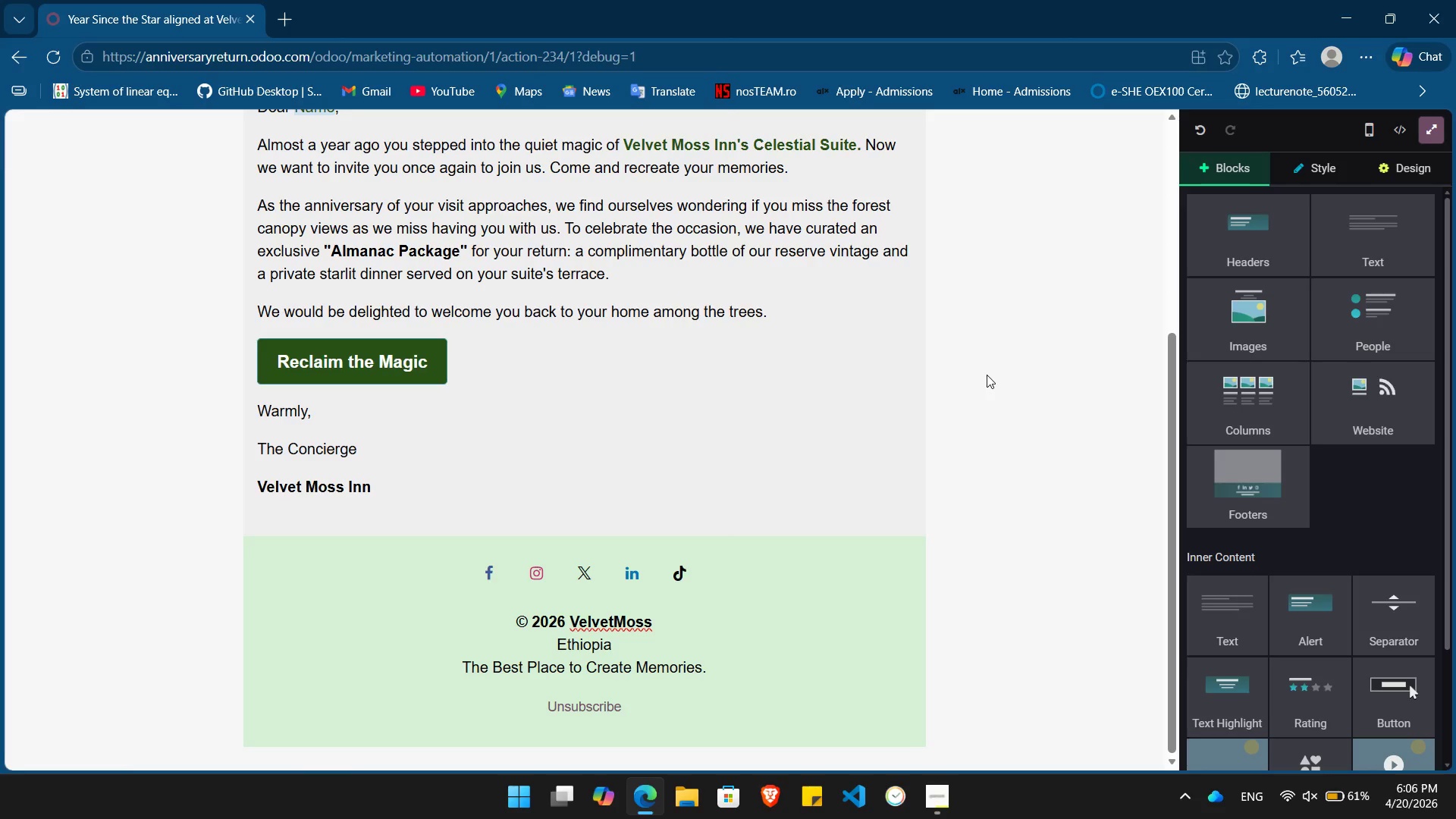 
scroll: coordinate [987, 375], scroll_direction: up, amount: 5.0
 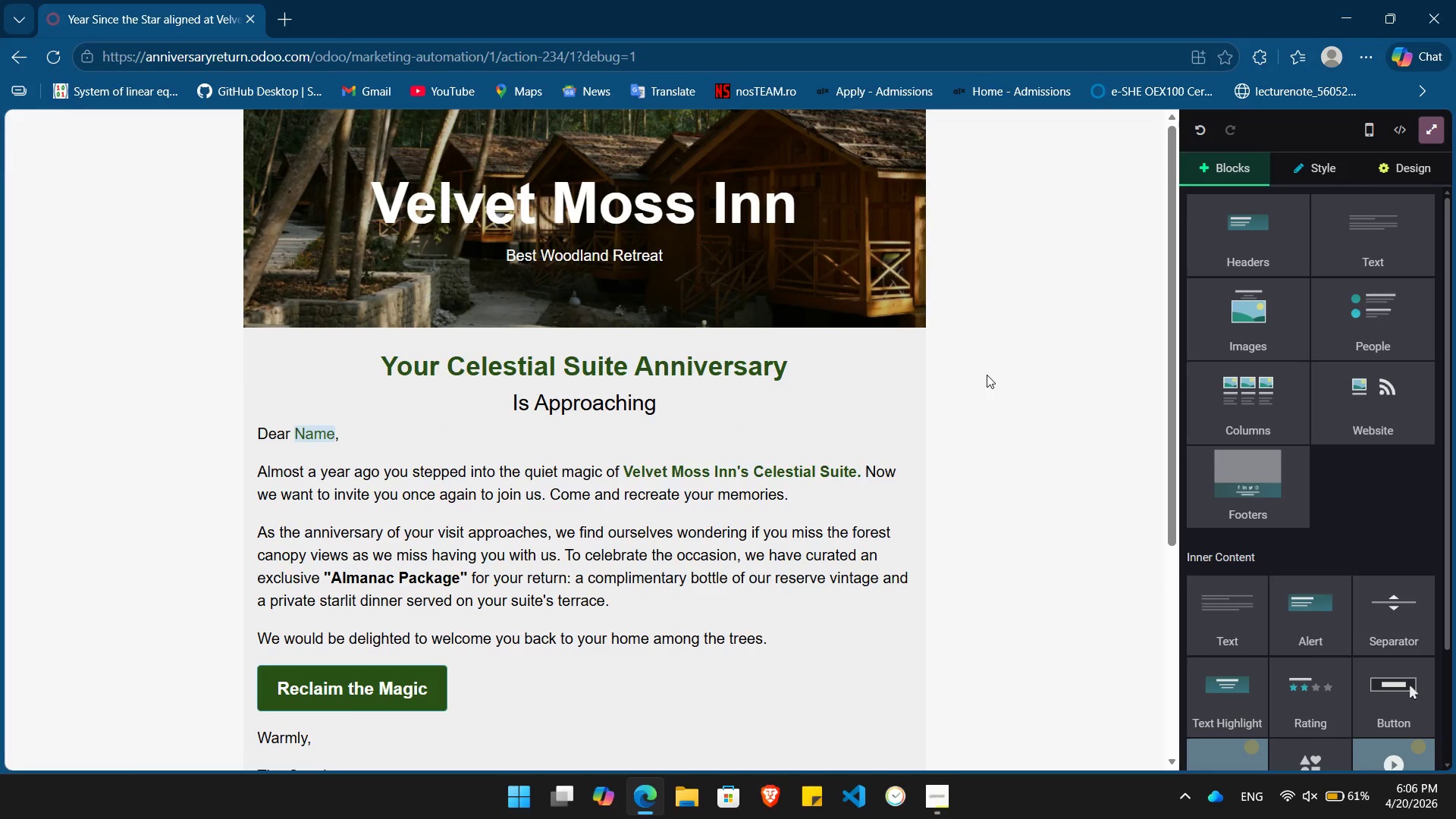 
scroll: coordinate [987, 375], scroll_direction: down, amount: 2.0
 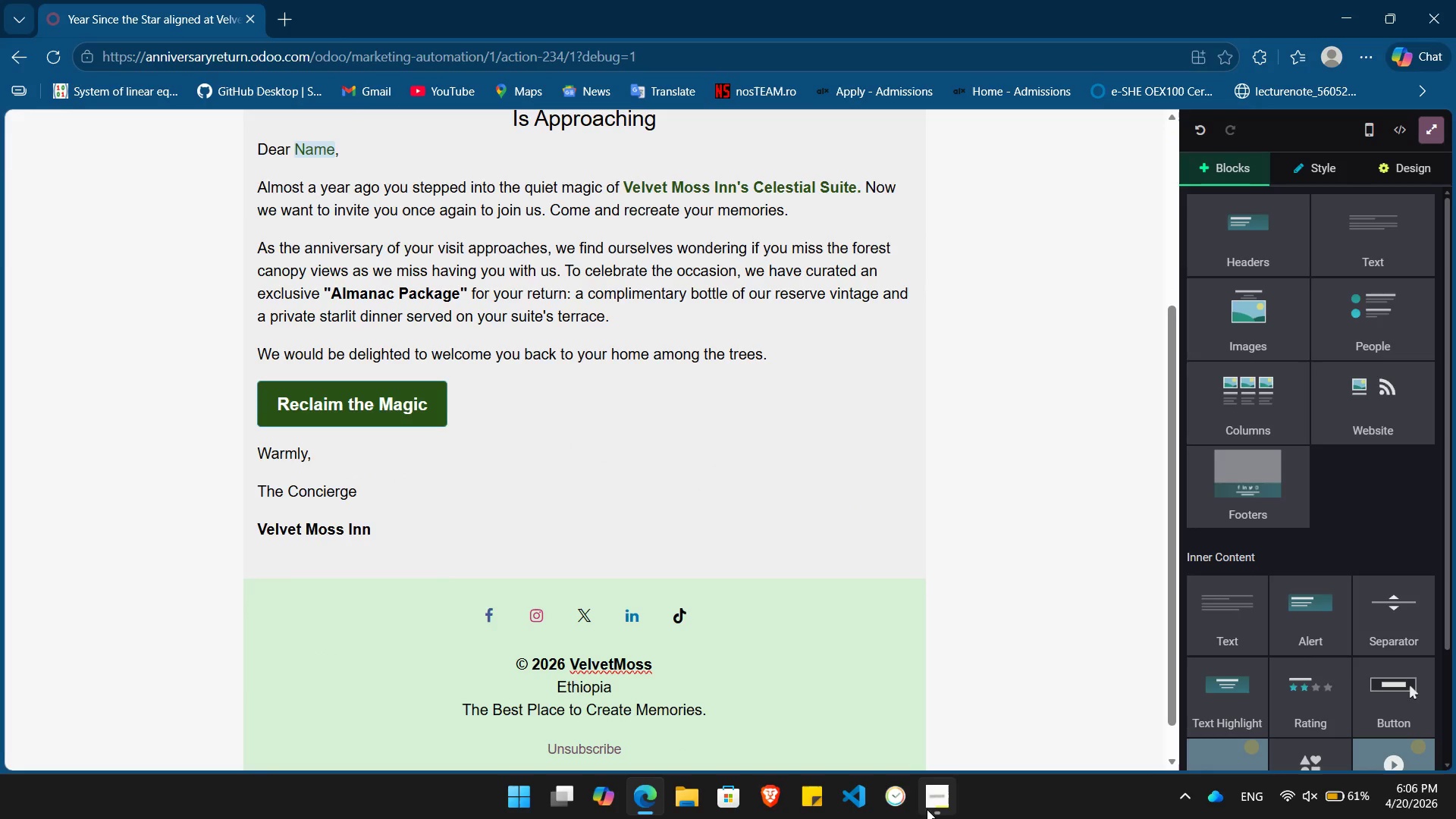 
left_click([926, 808])